 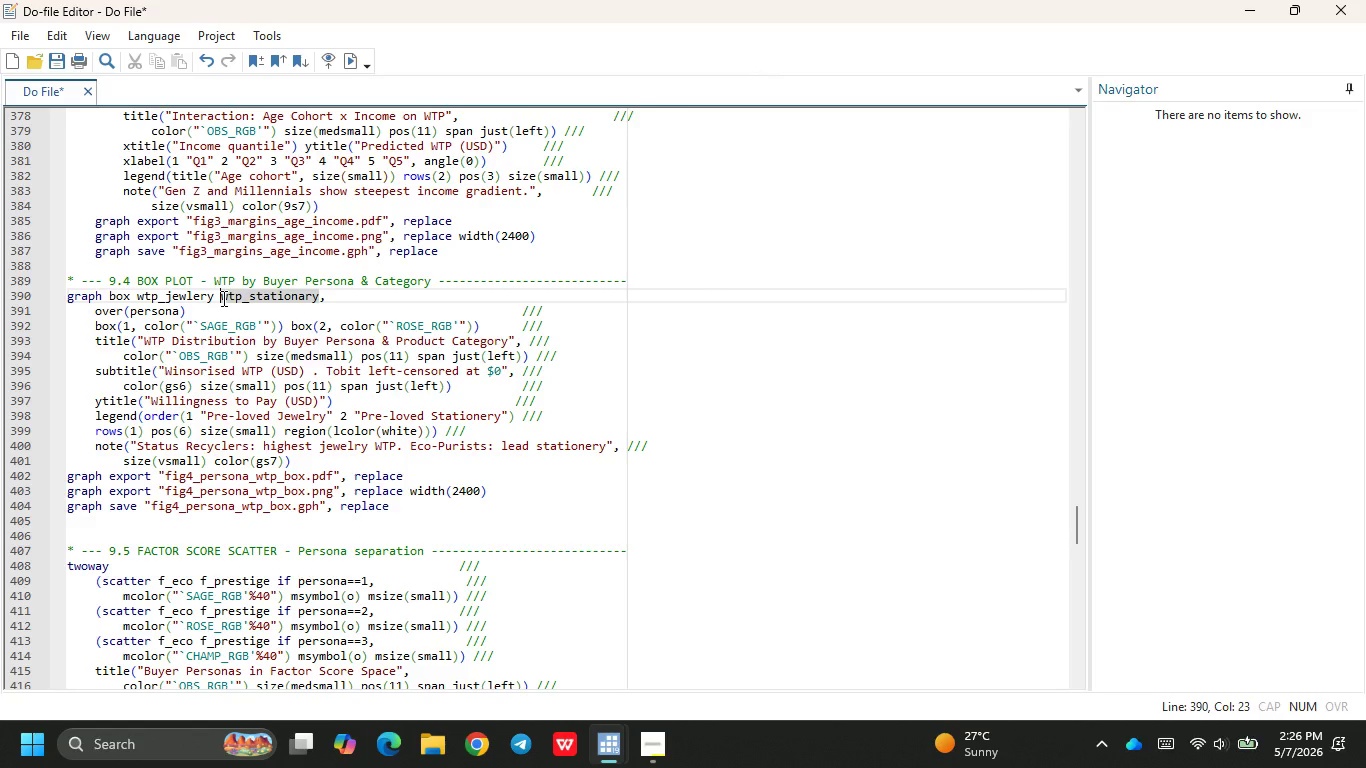 
key(Enter)
 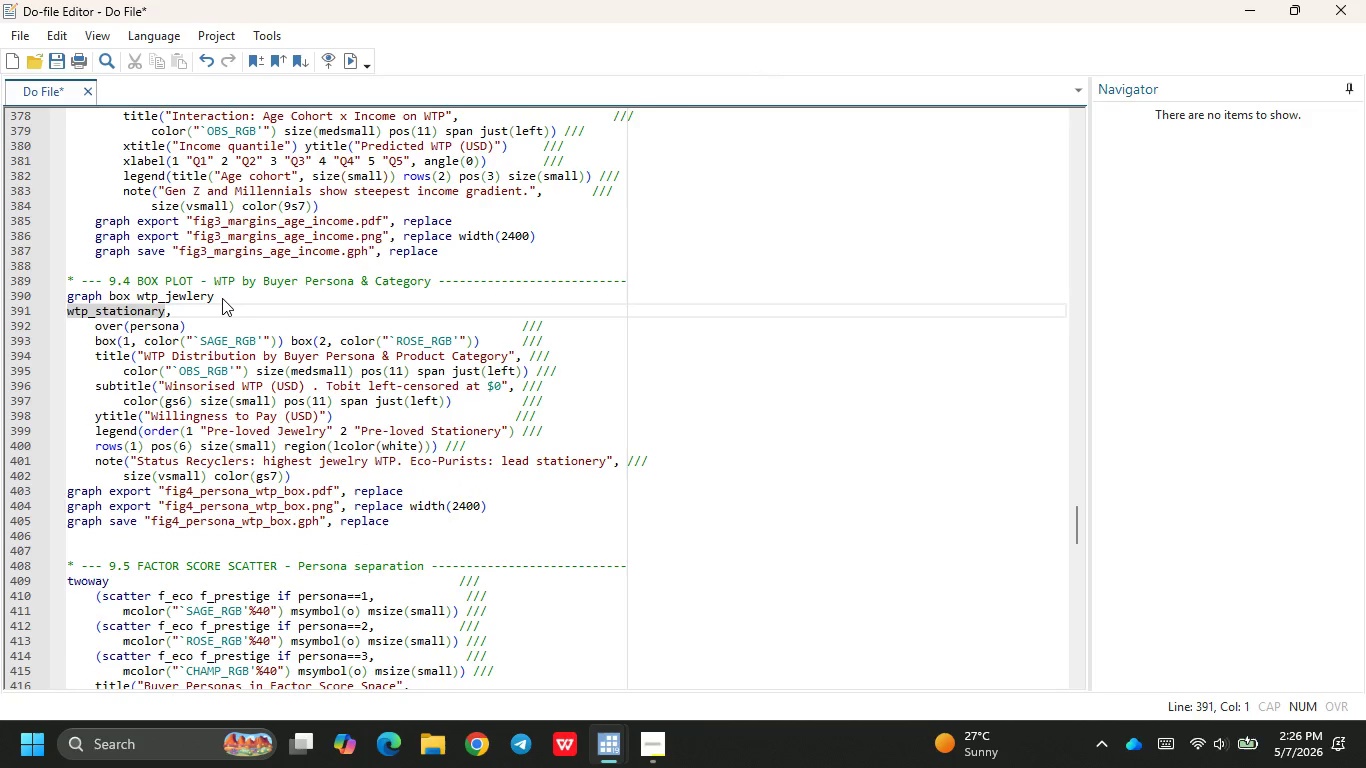 
key(Space)
 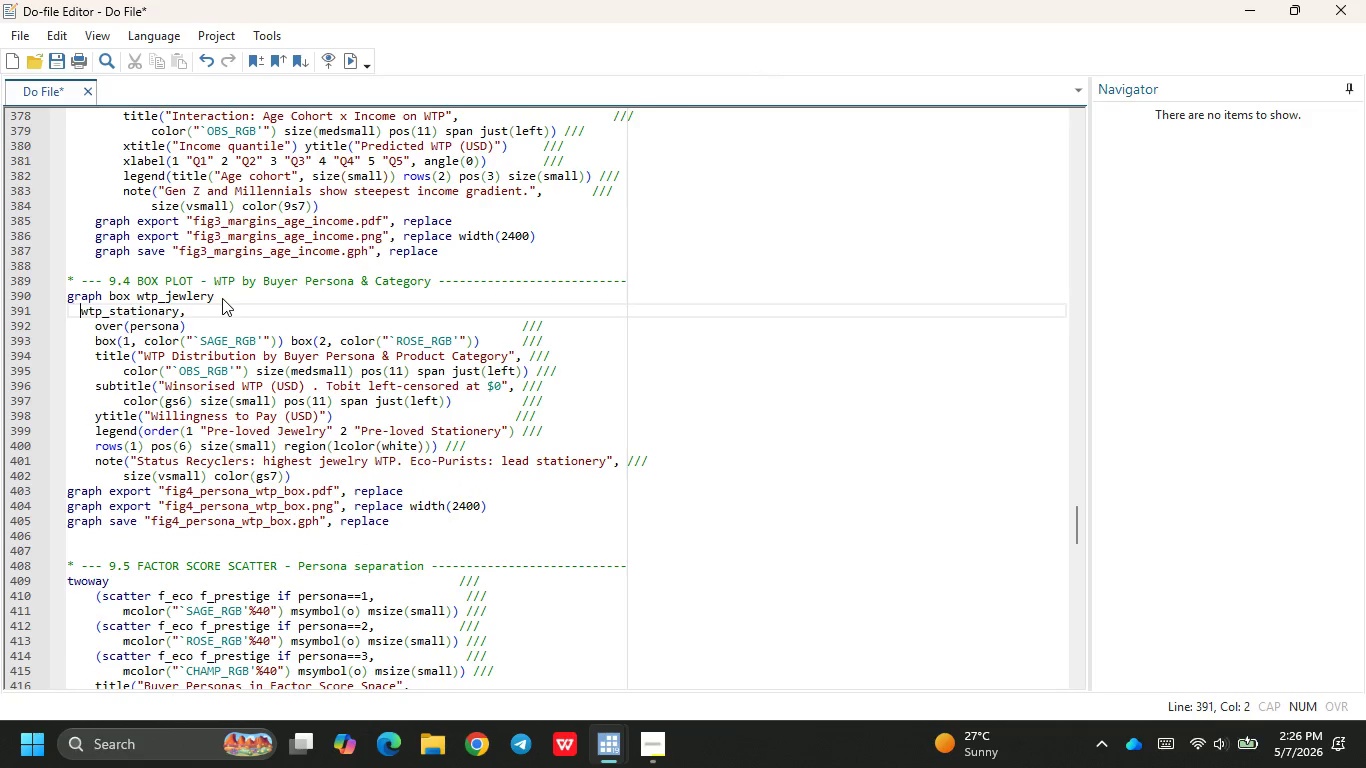 
key(Space)
 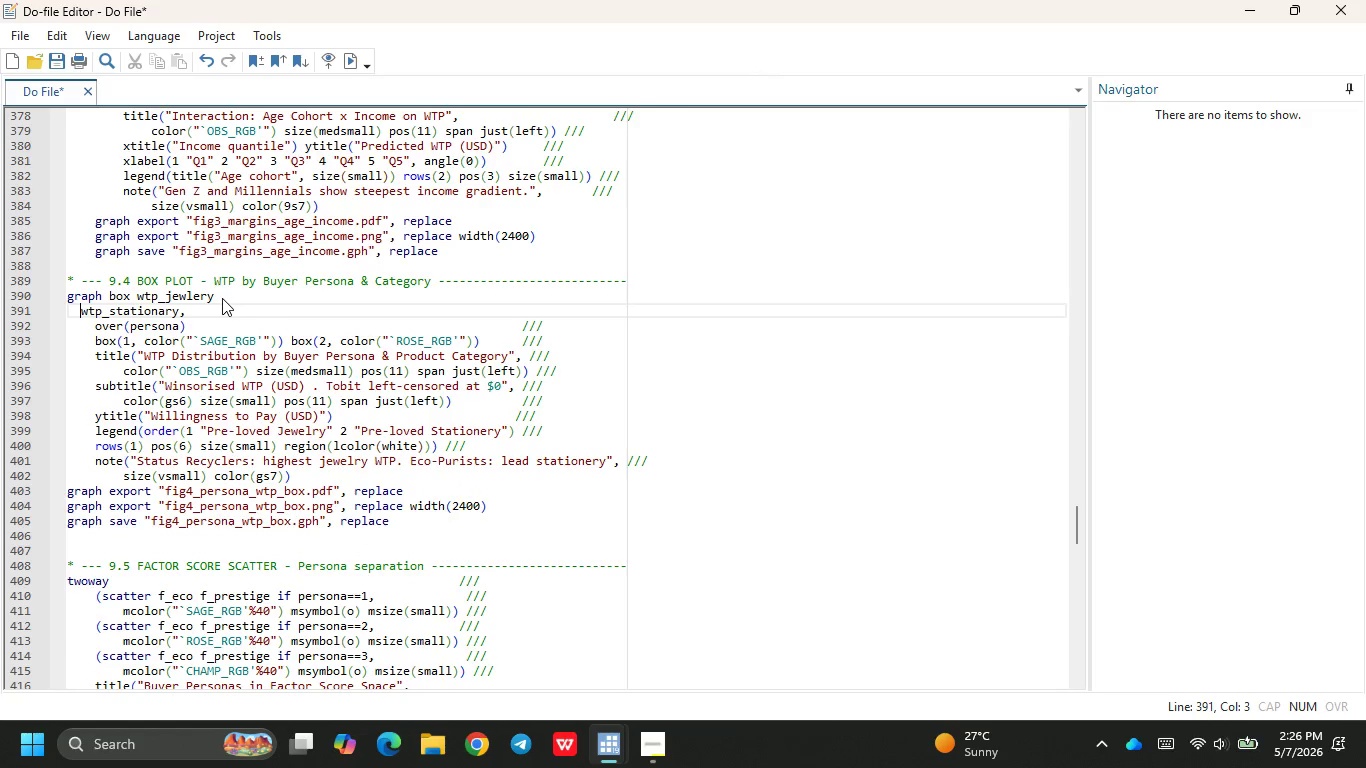 
key(Space)
 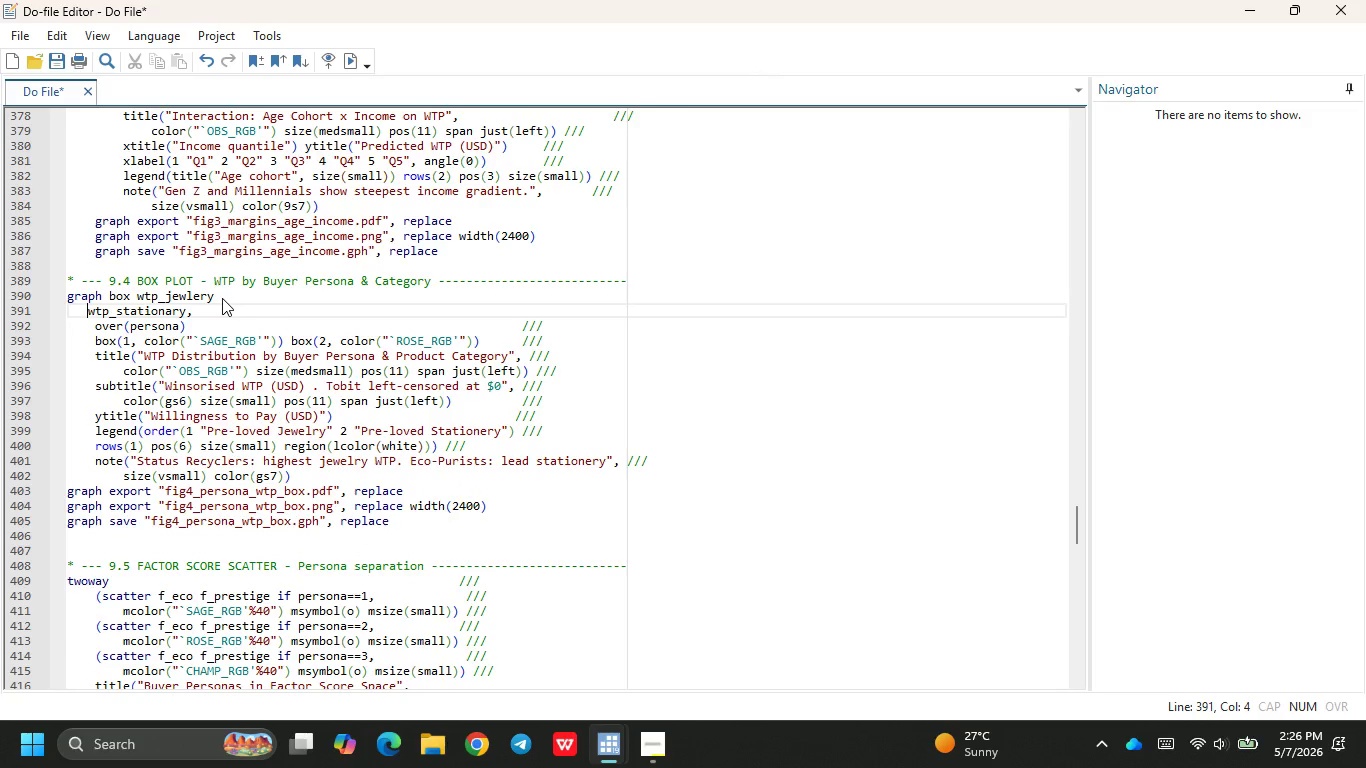 
key(Space)
 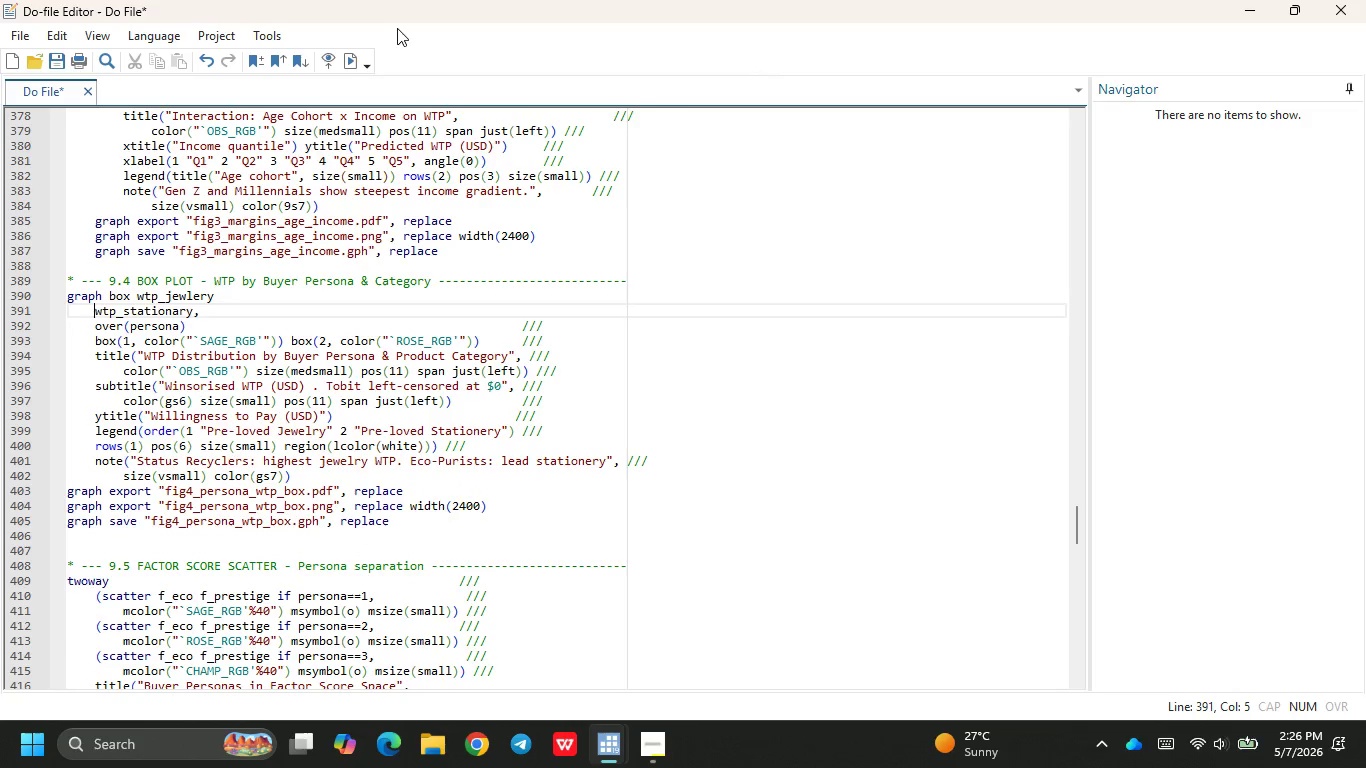 
left_click([353, 59])
 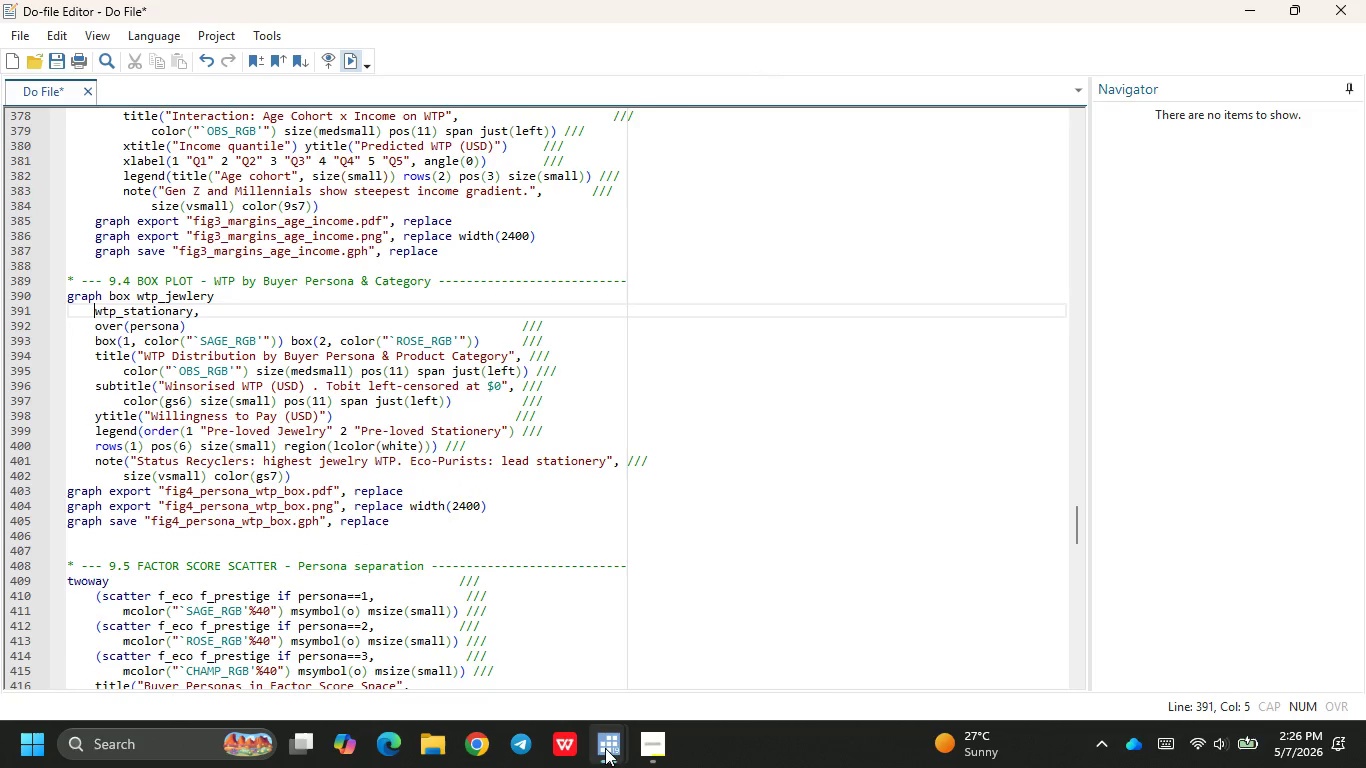 
wait(5.98)
 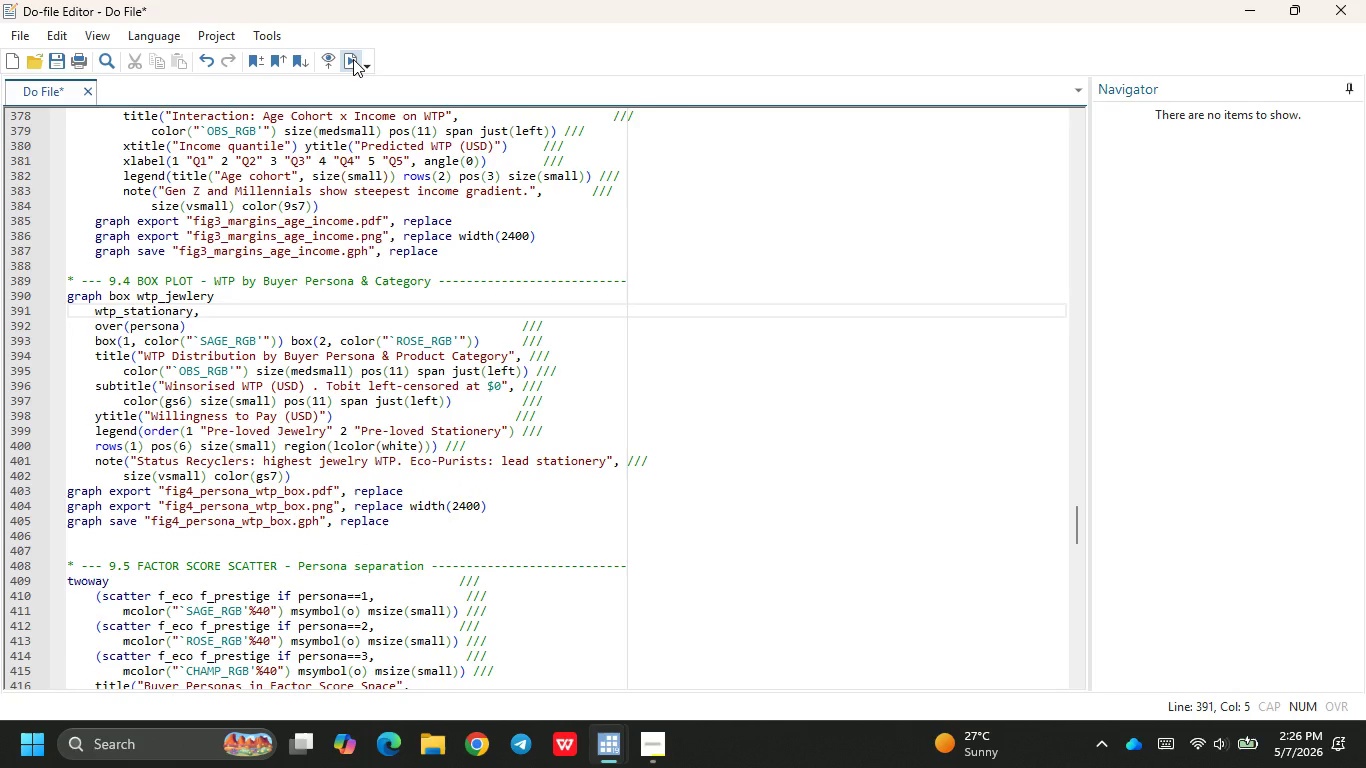 
left_click([544, 649])
 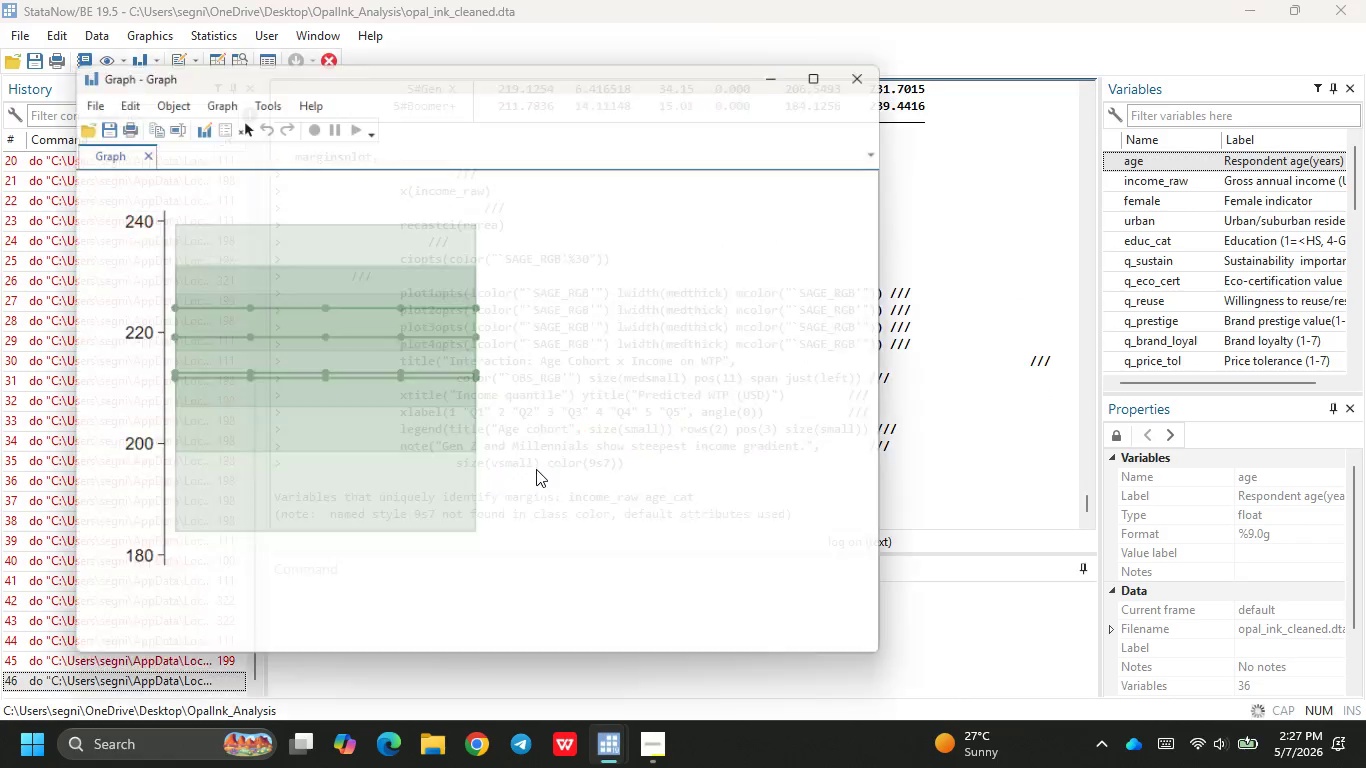 
wait(34.97)
 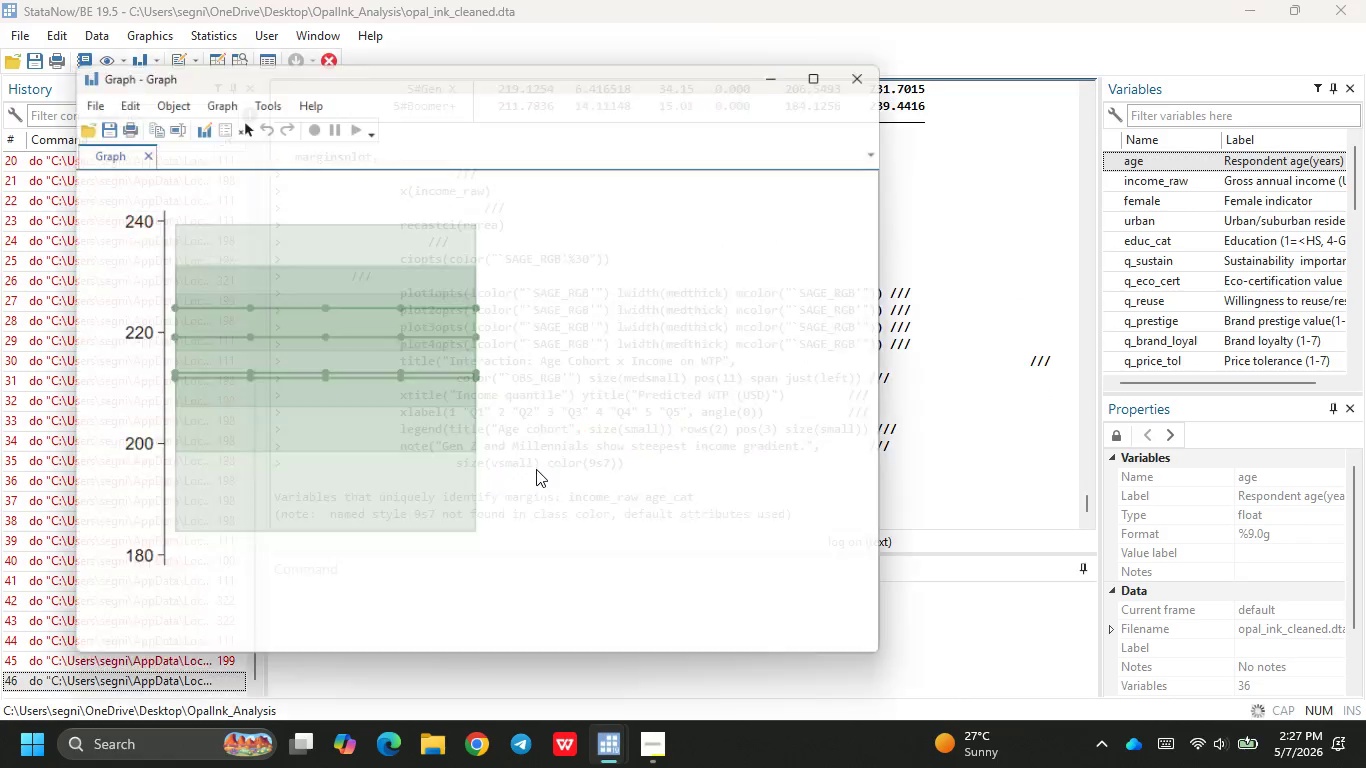 
left_click([1036, 289])
 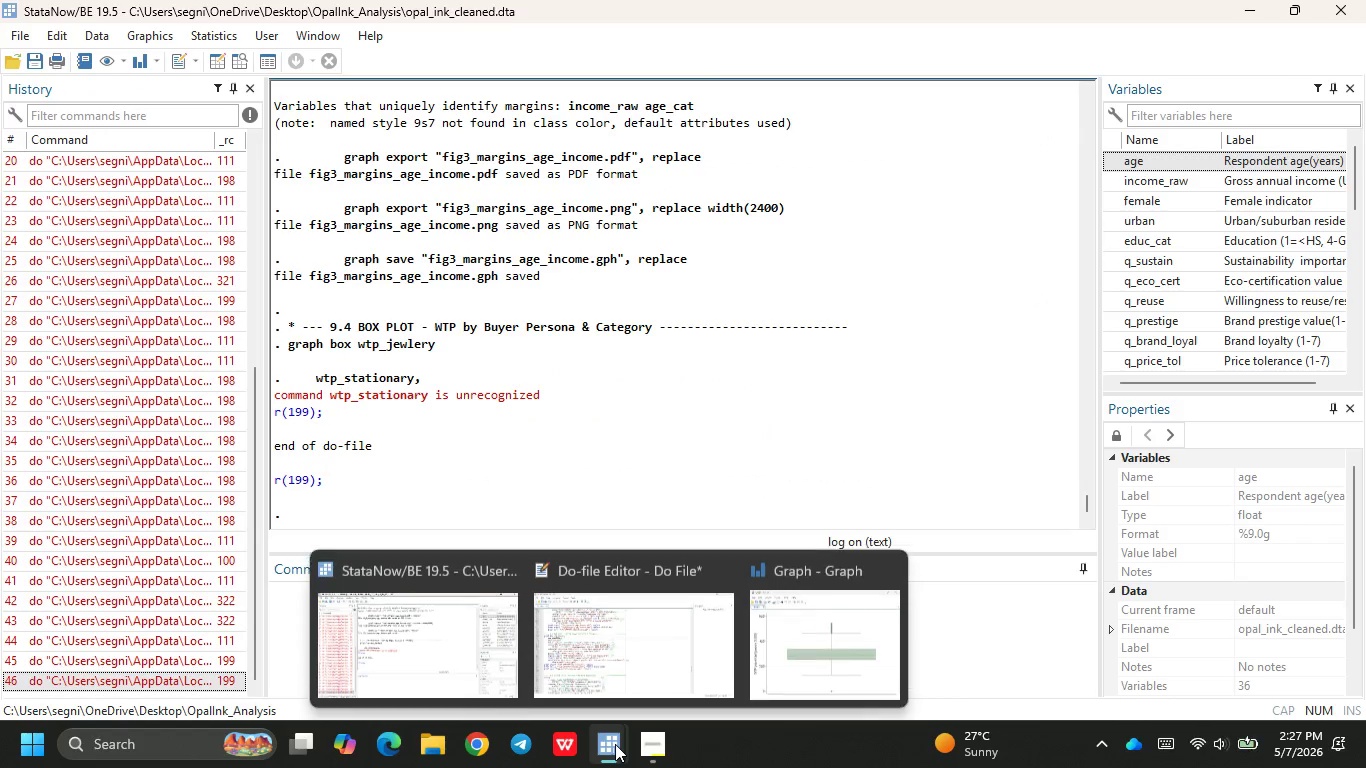 
left_click([594, 611])
 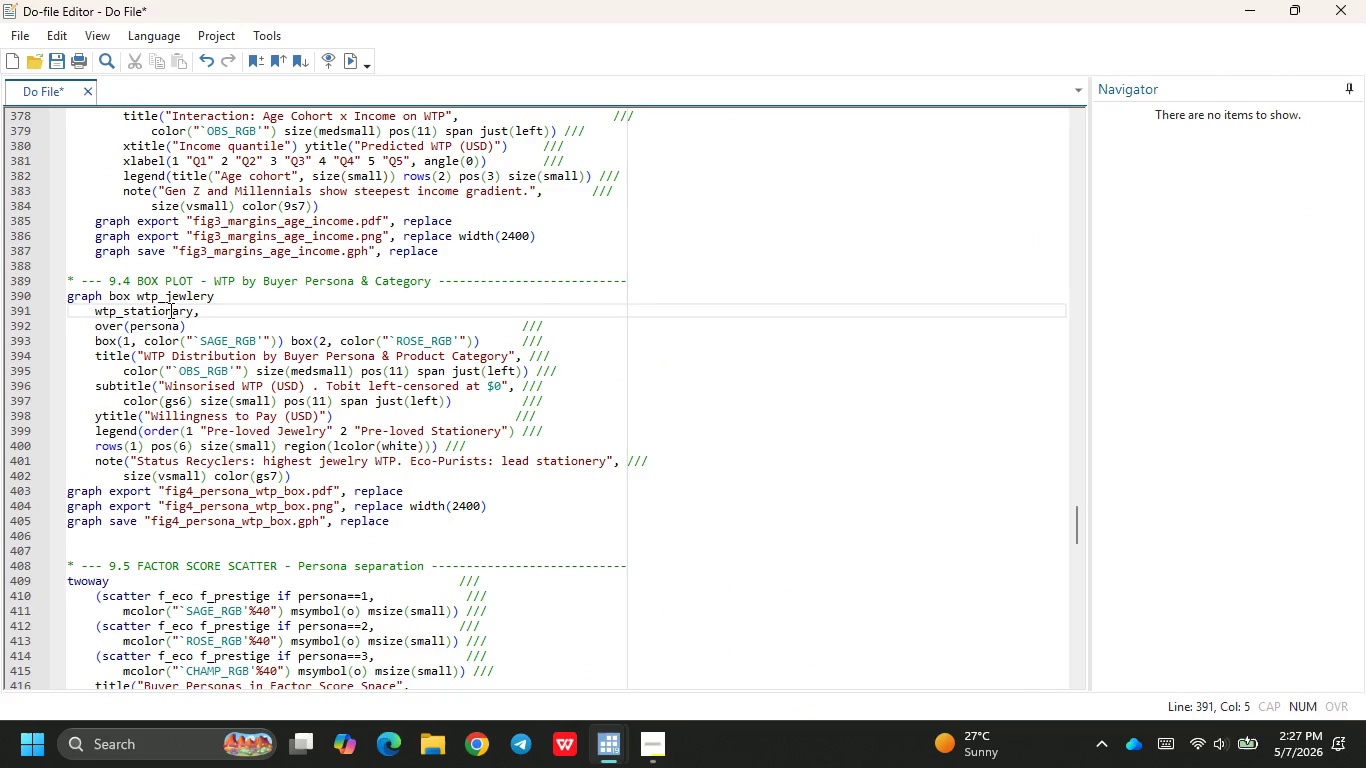 
left_click([158, 312])
 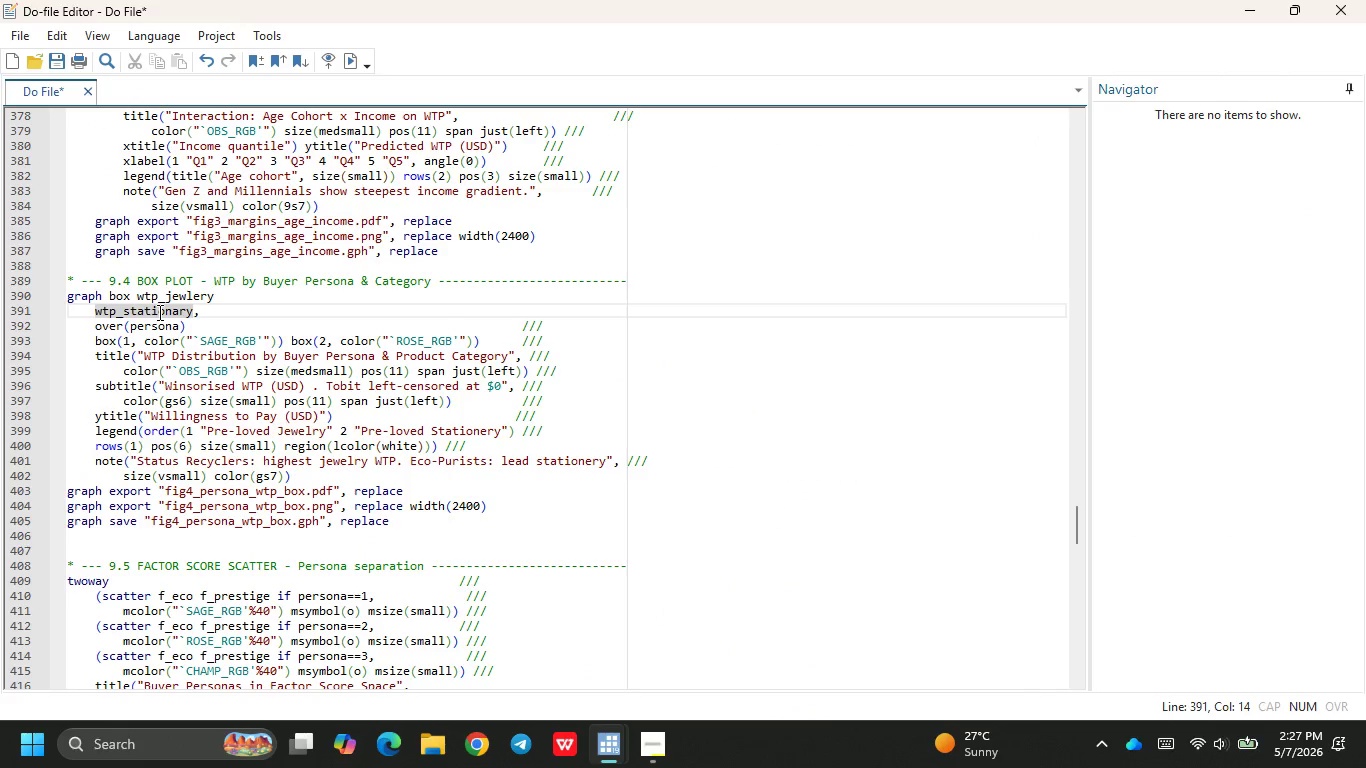 
key(ArrowDown)
 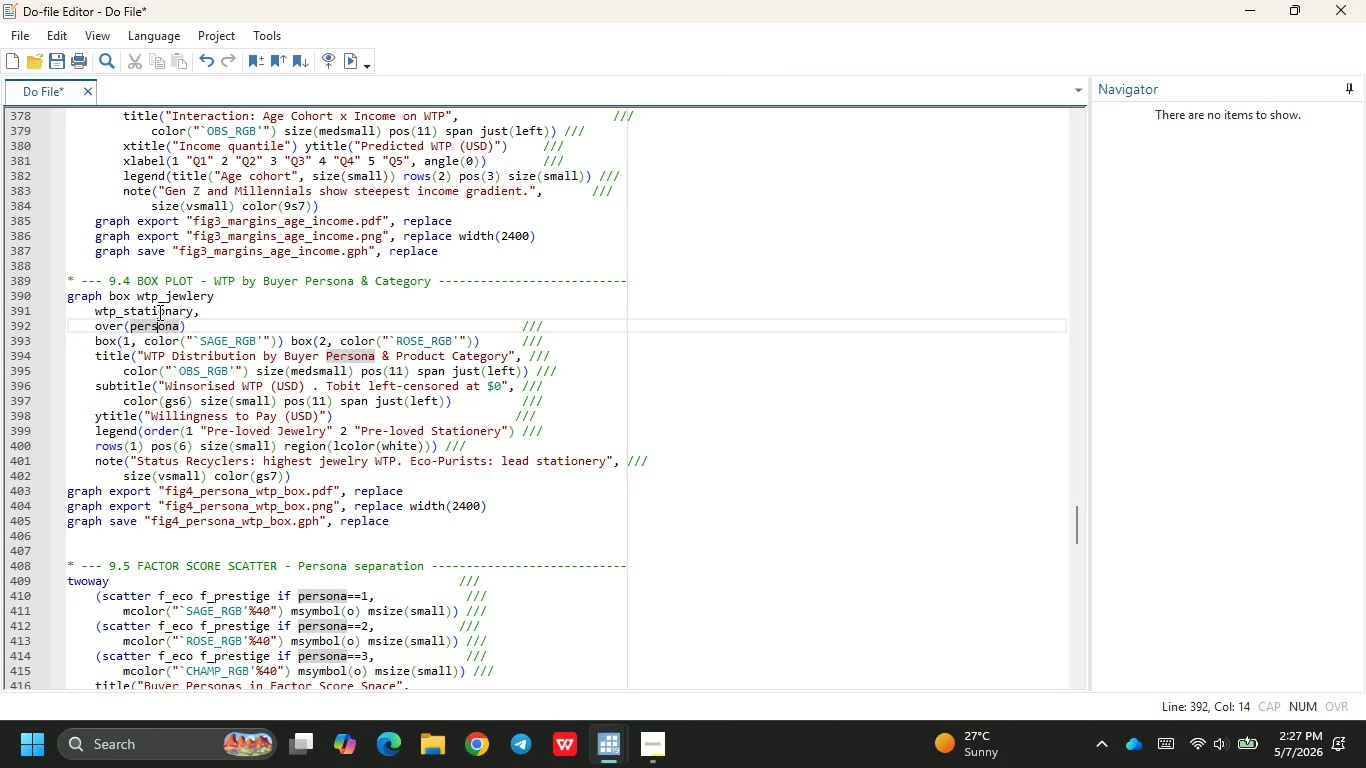 
key(ArrowUp)
 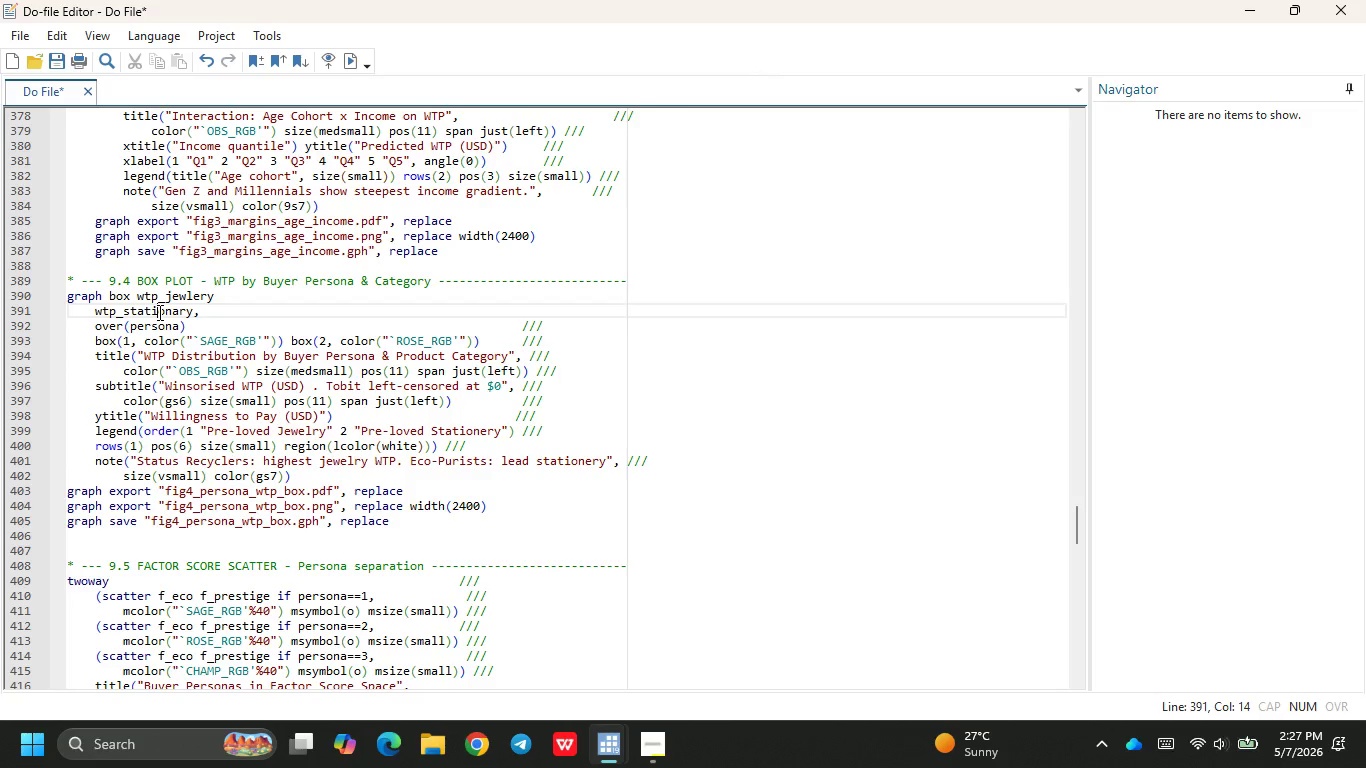 
key(ArrowRight)
 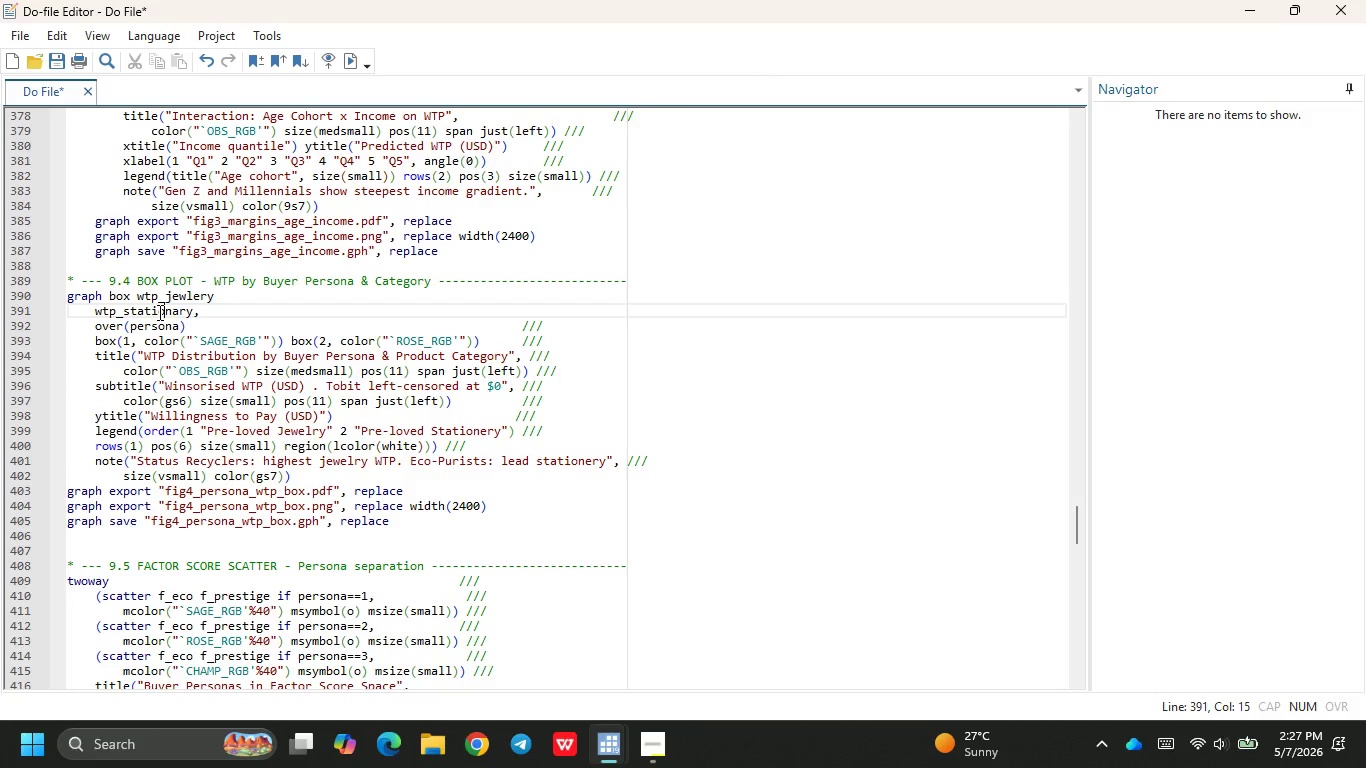 
key(ArrowRight)
 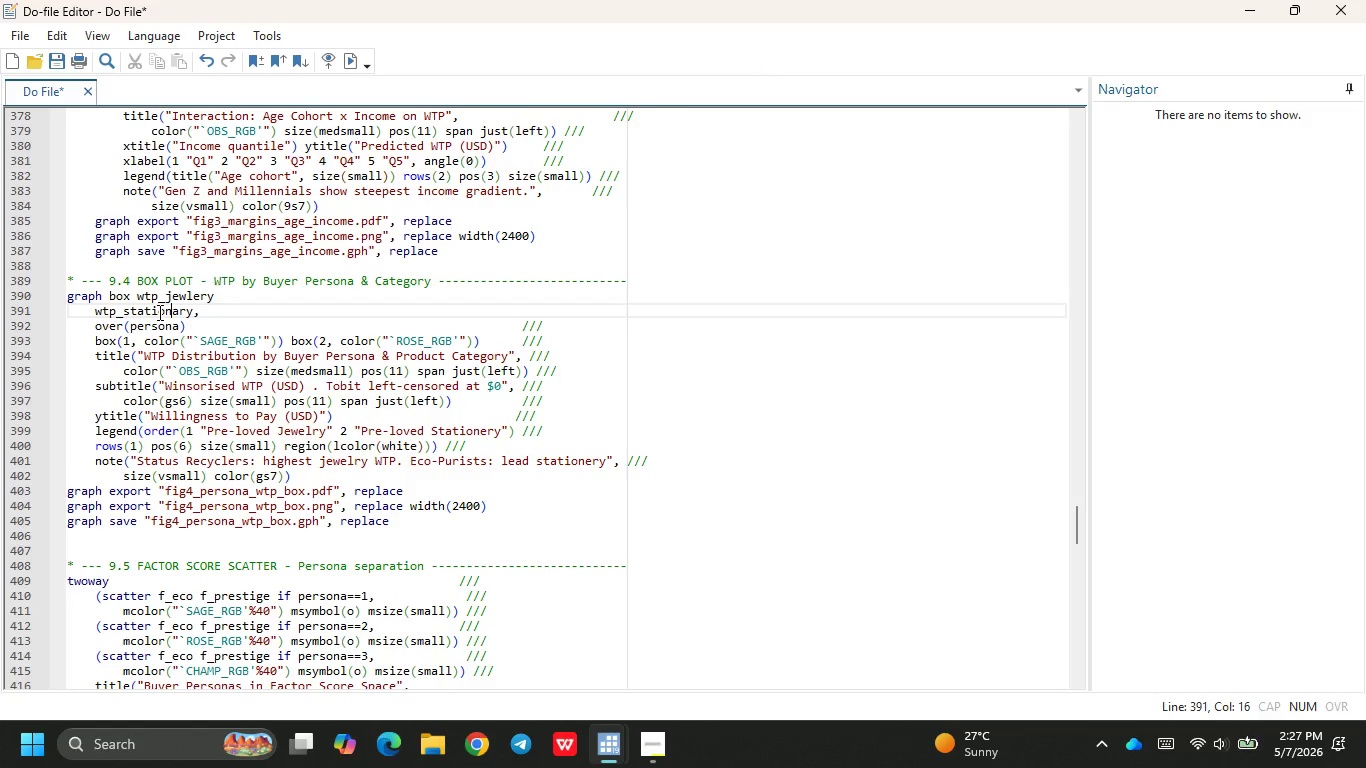 
key(ArrowRight)
 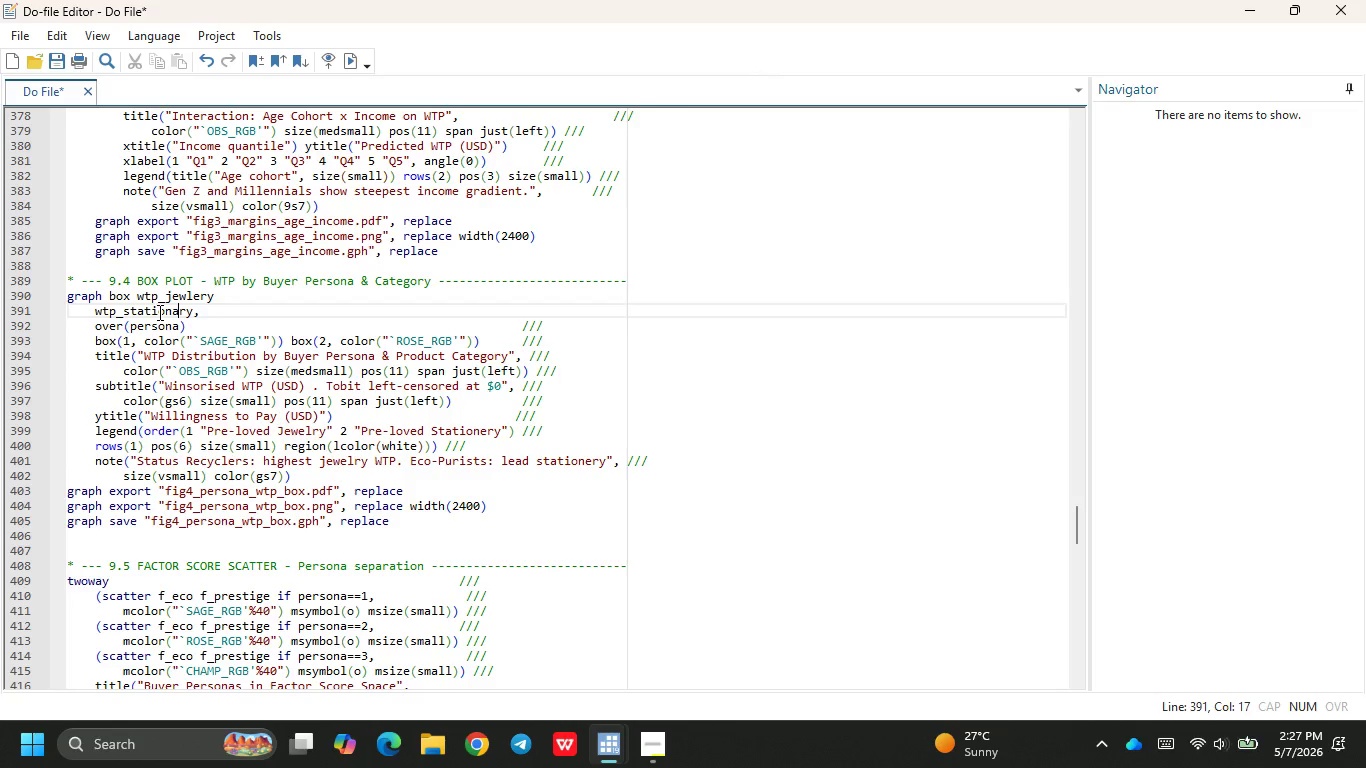 
key(Backspace)
 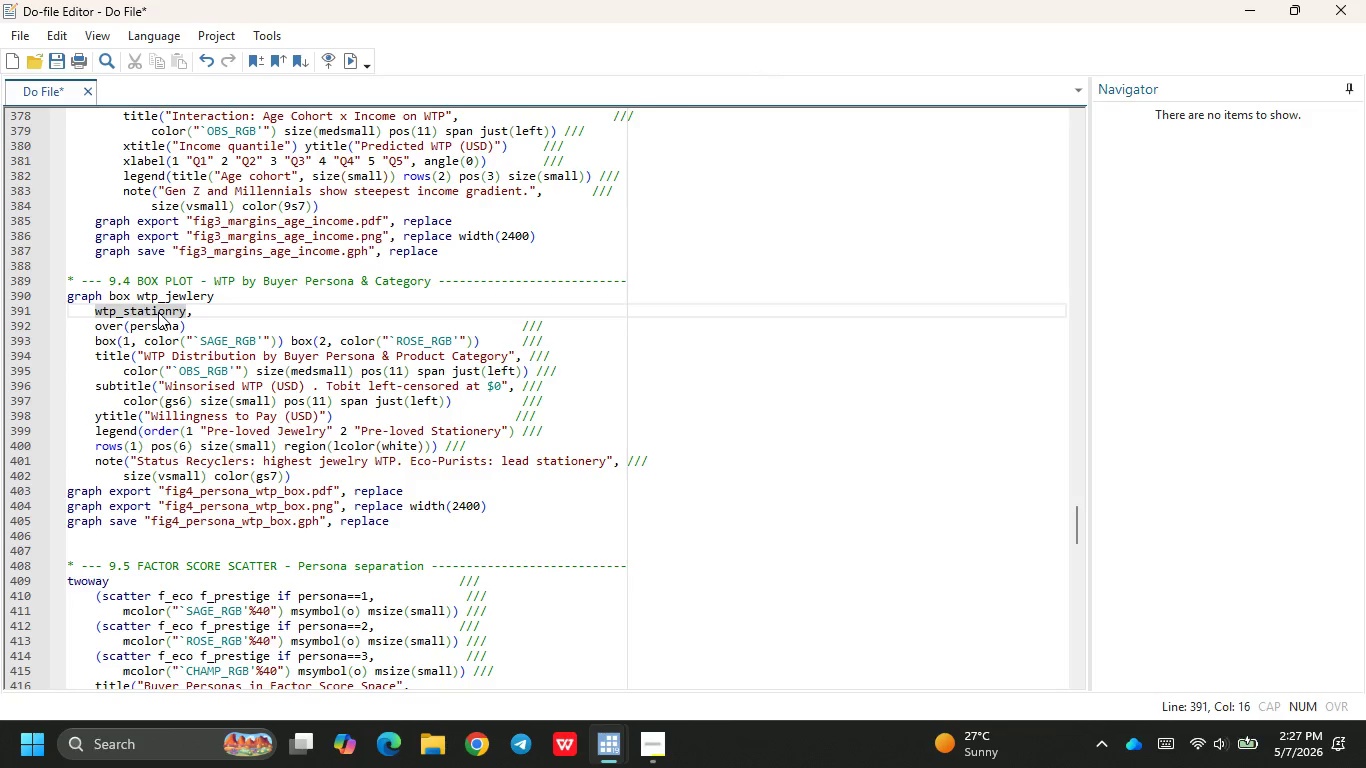 
key(E)
 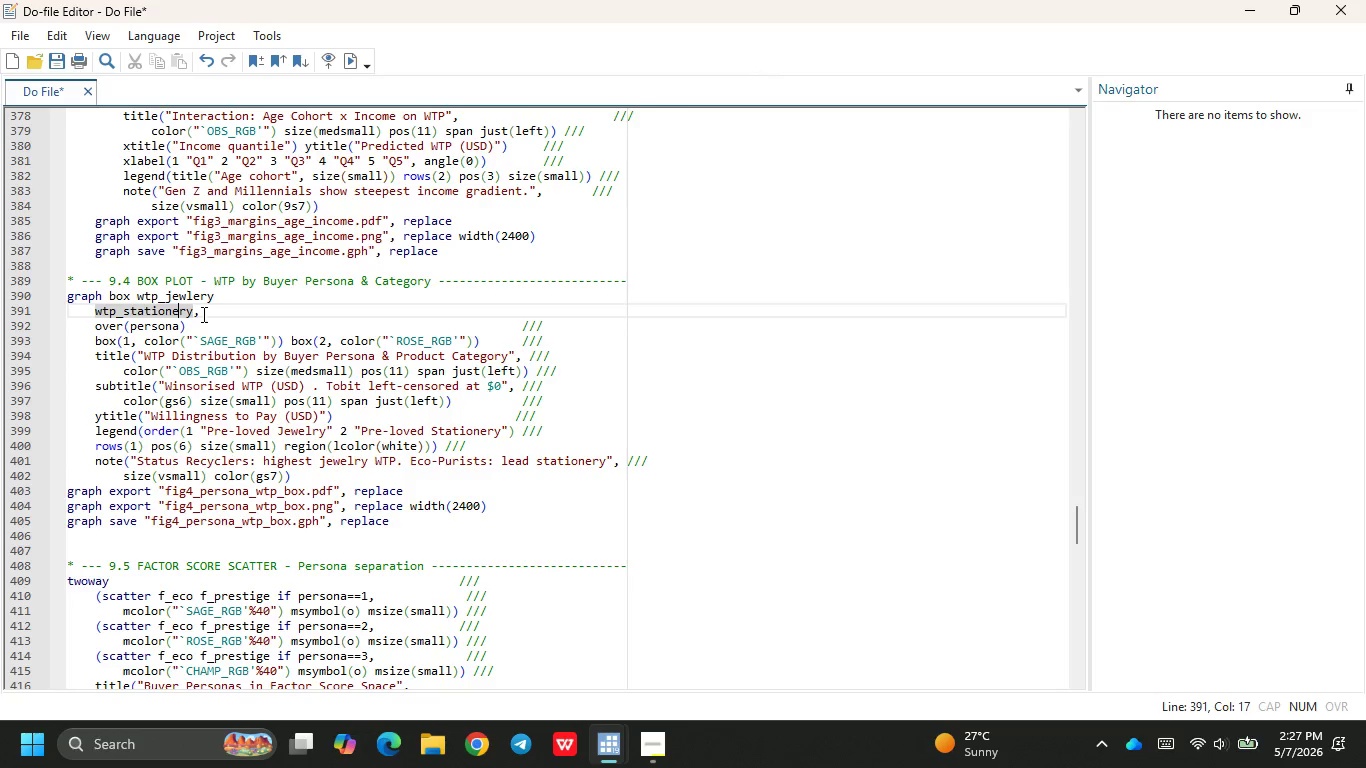 
left_click_drag(start_coordinate=[194, 313], to_coordinate=[125, 309])
 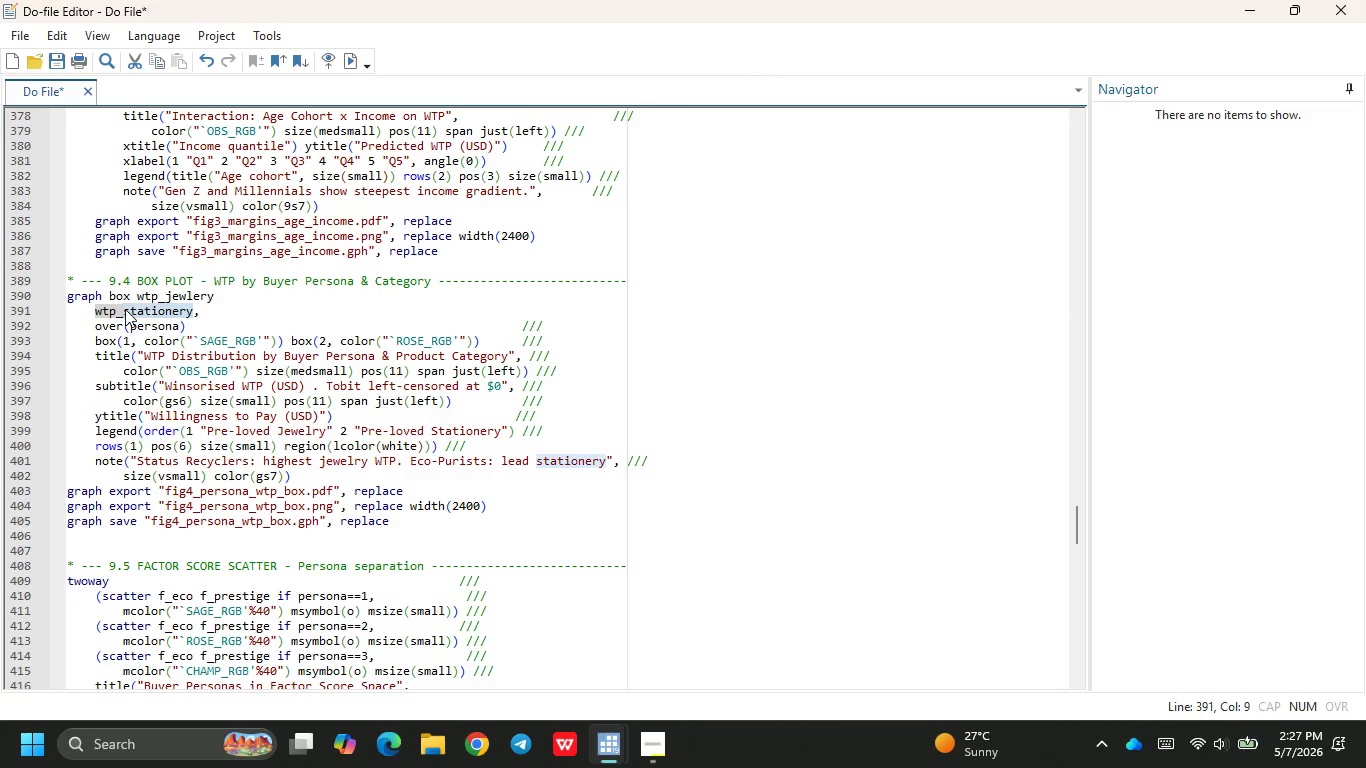 
type(st)
 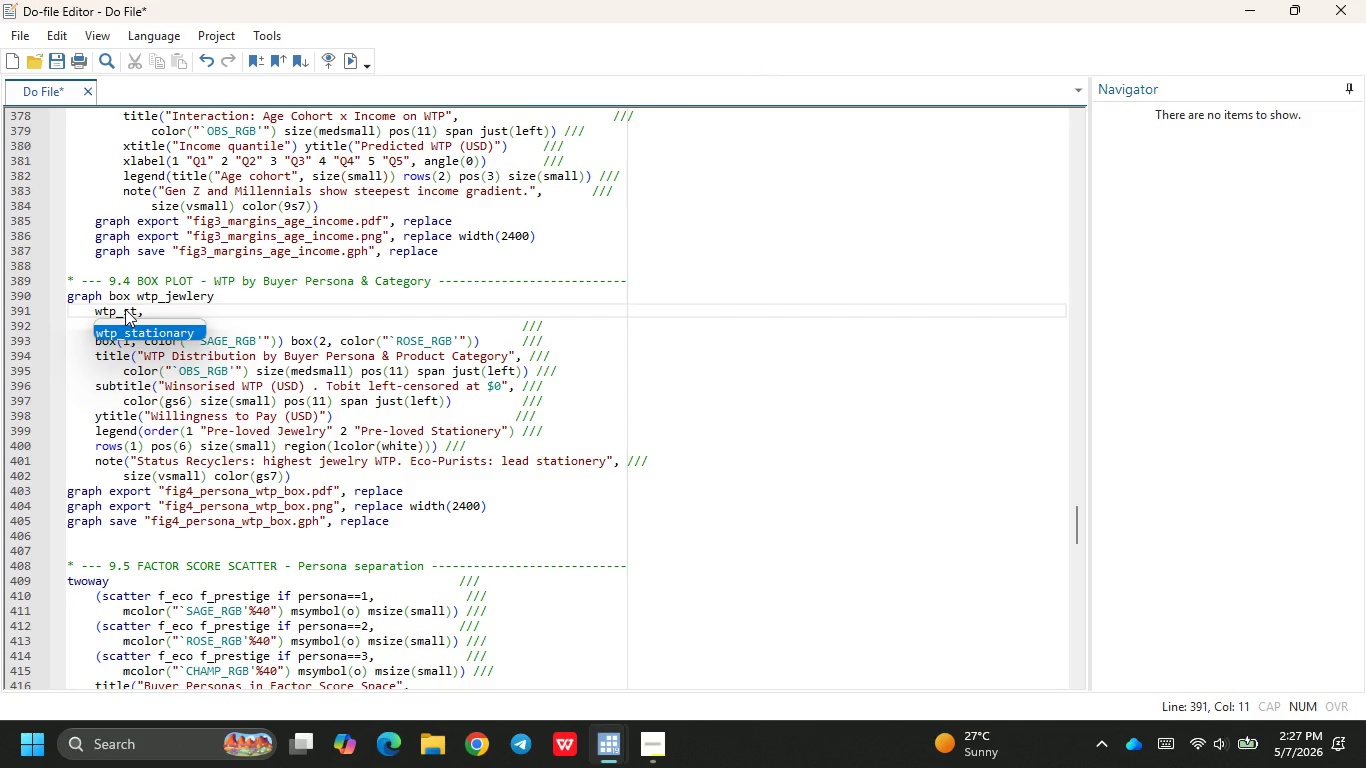 
key(Enter)
 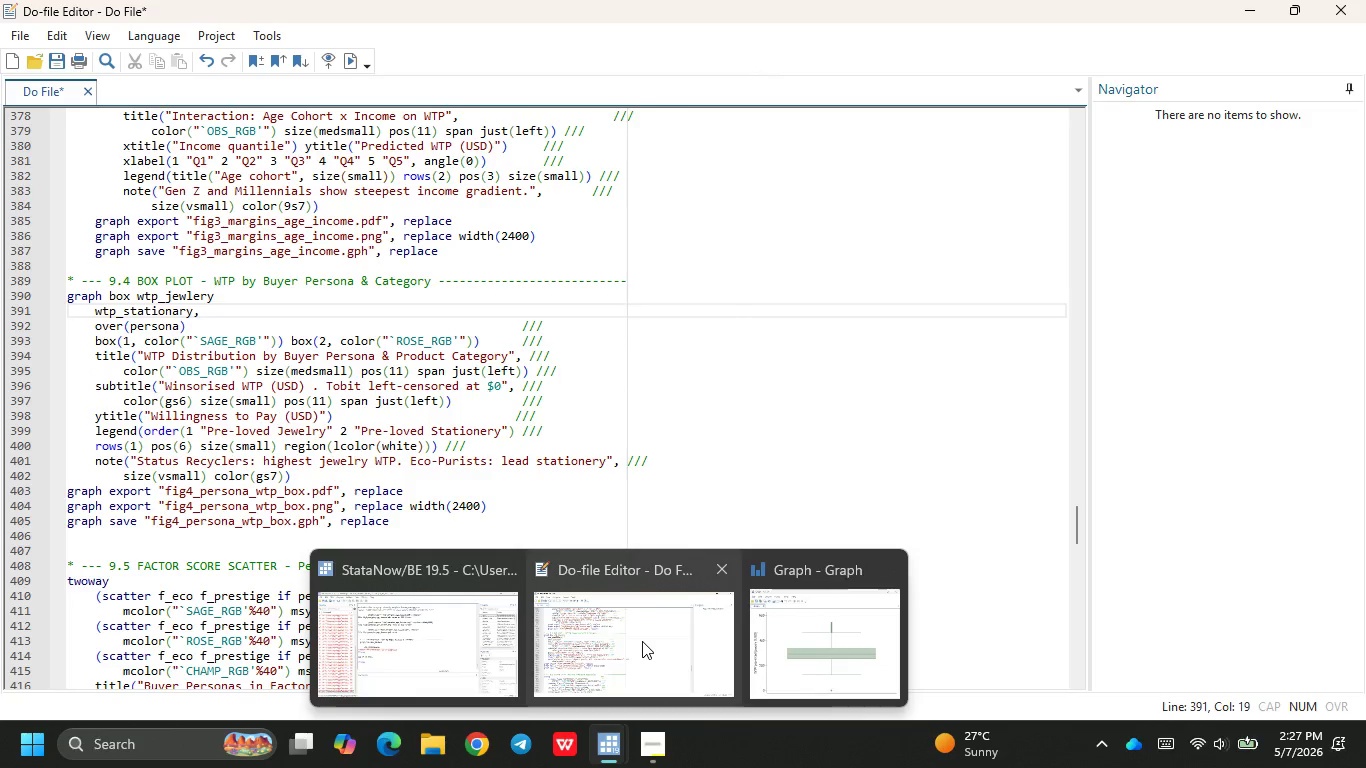 
wait(8.89)
 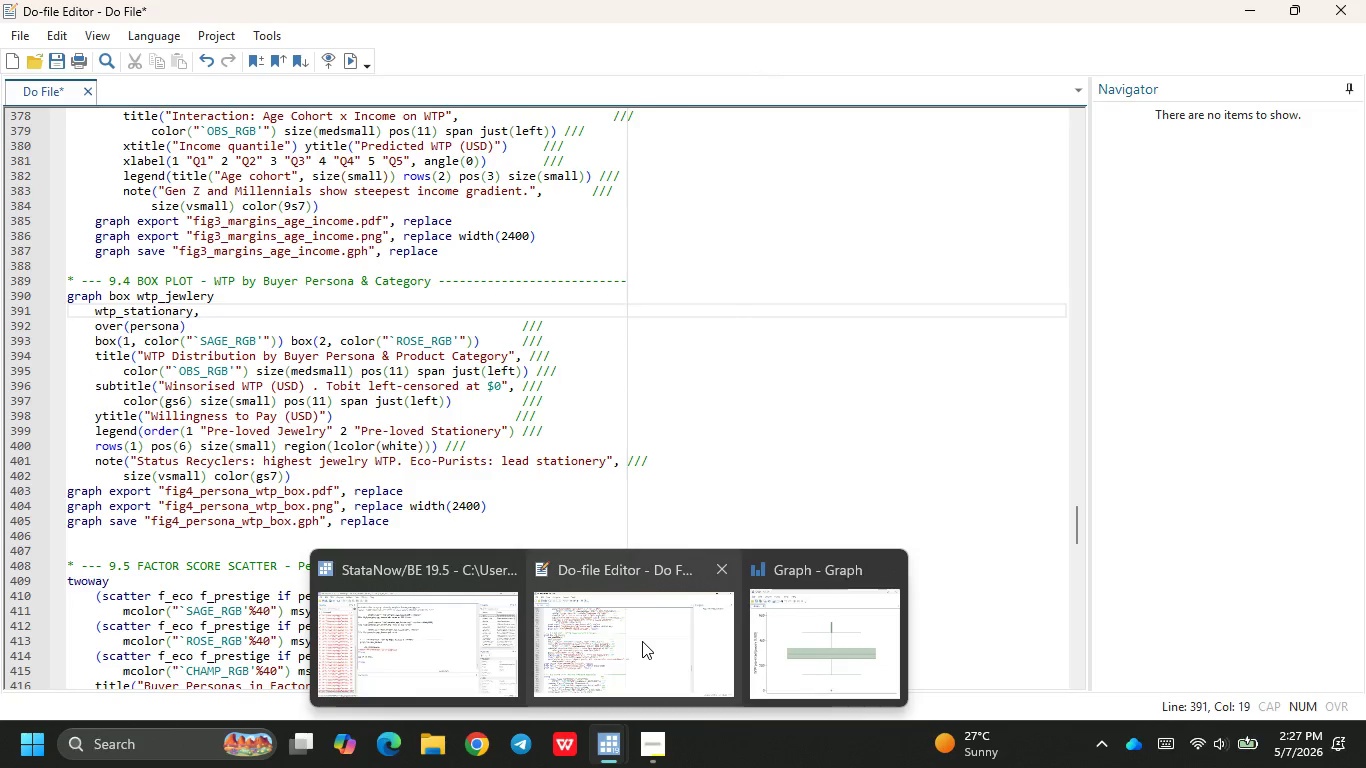 
left_click([613, 627])
 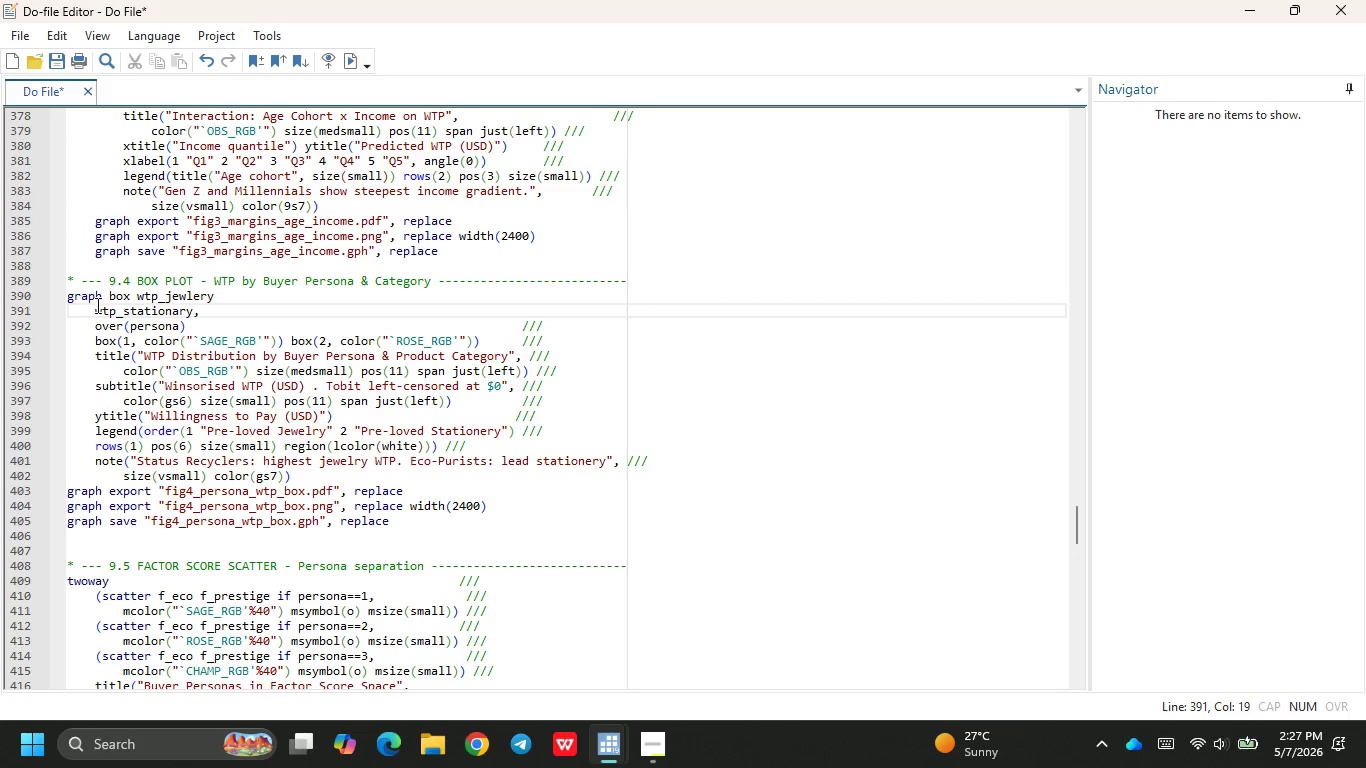 
left_click([96, 312])
 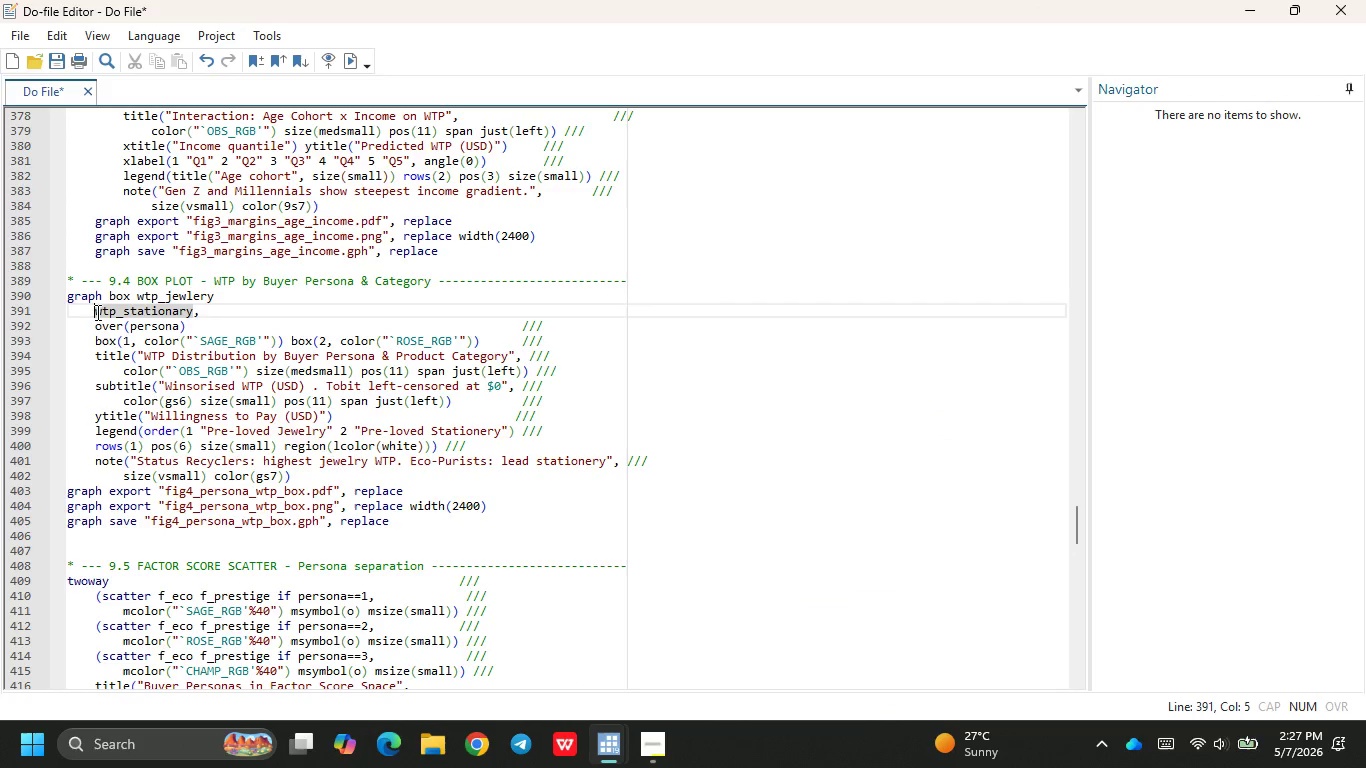 
key(Backspace)
 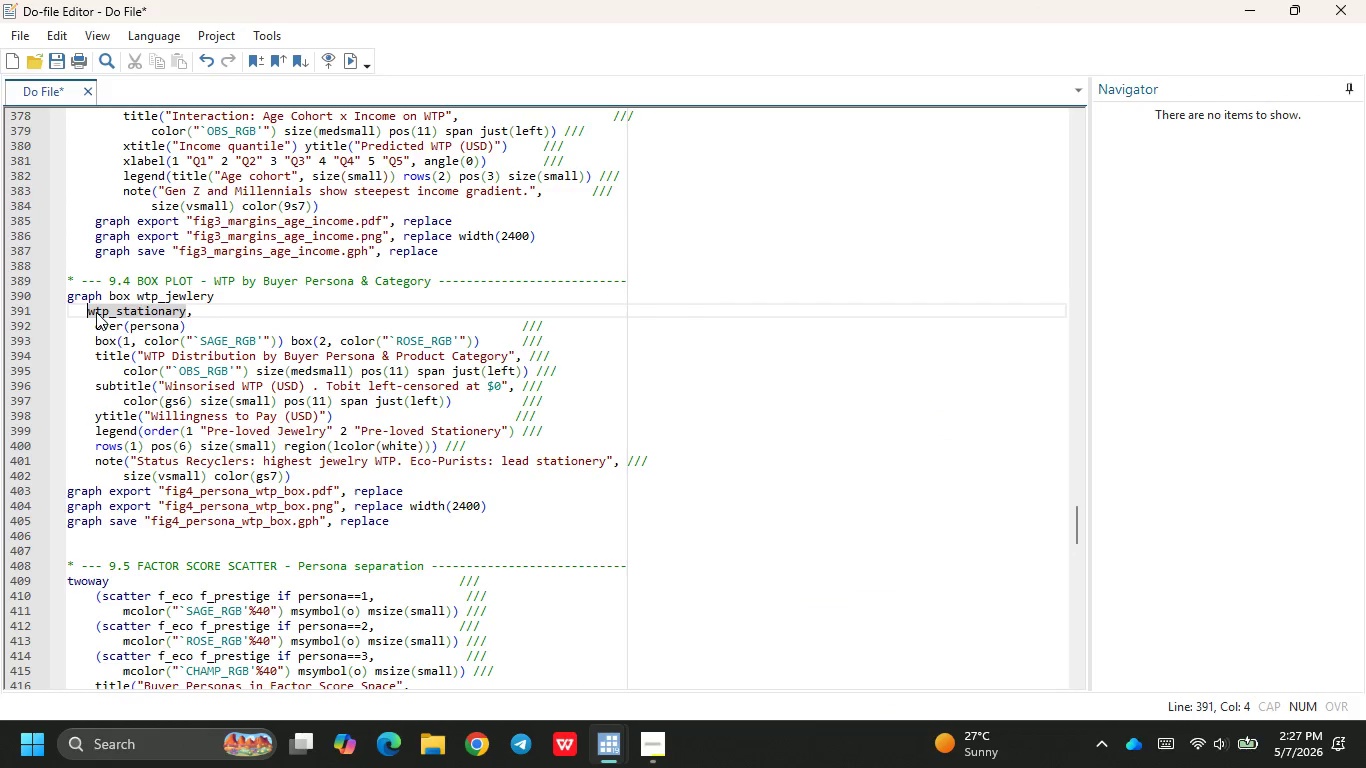 
key(Backspace)
 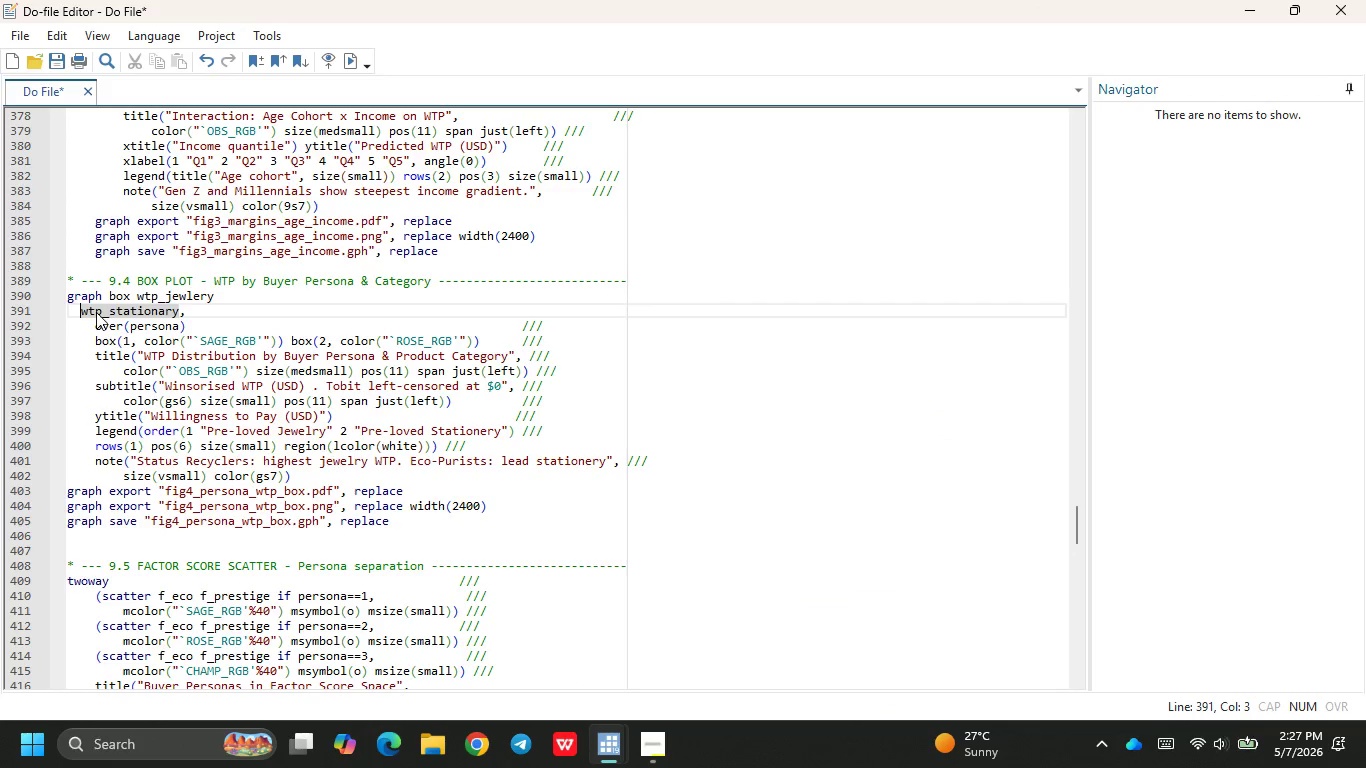 
key(Backspace)
 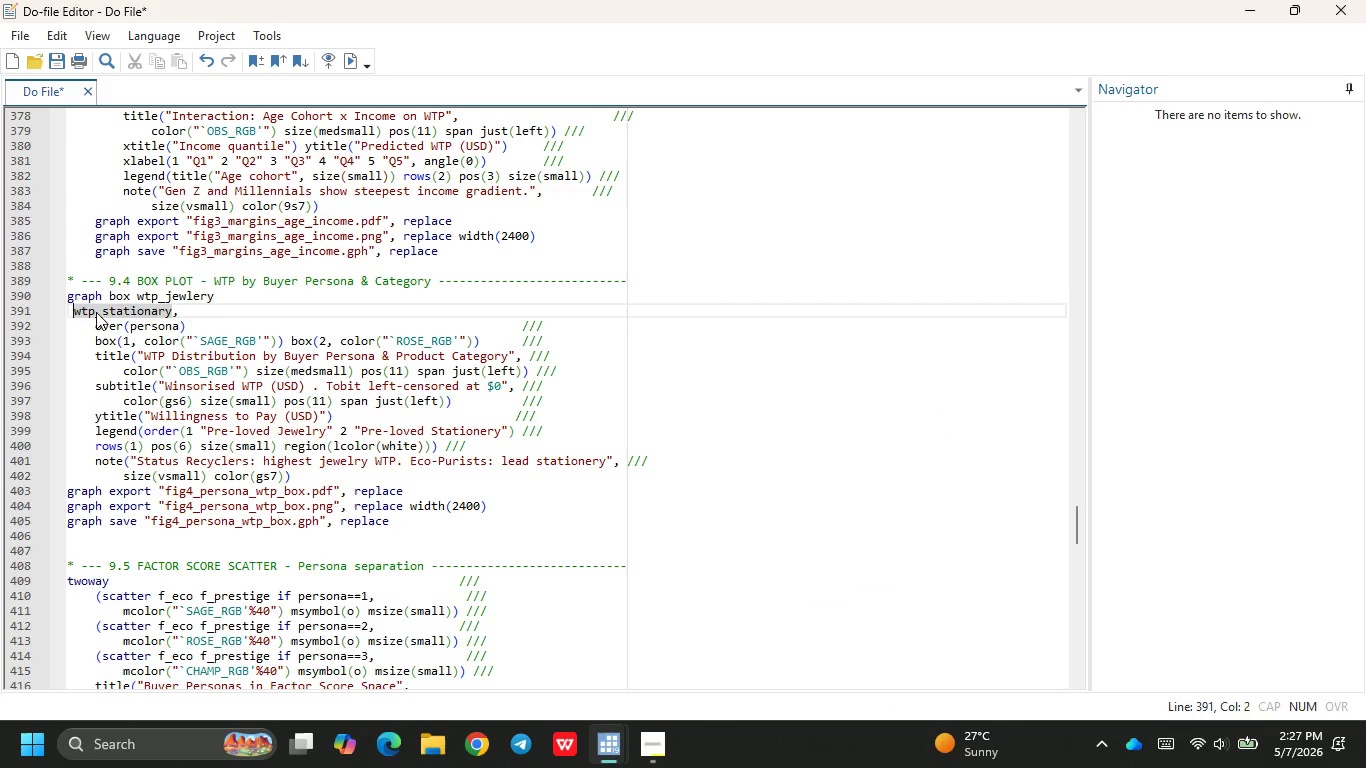 
key(Backspace)
 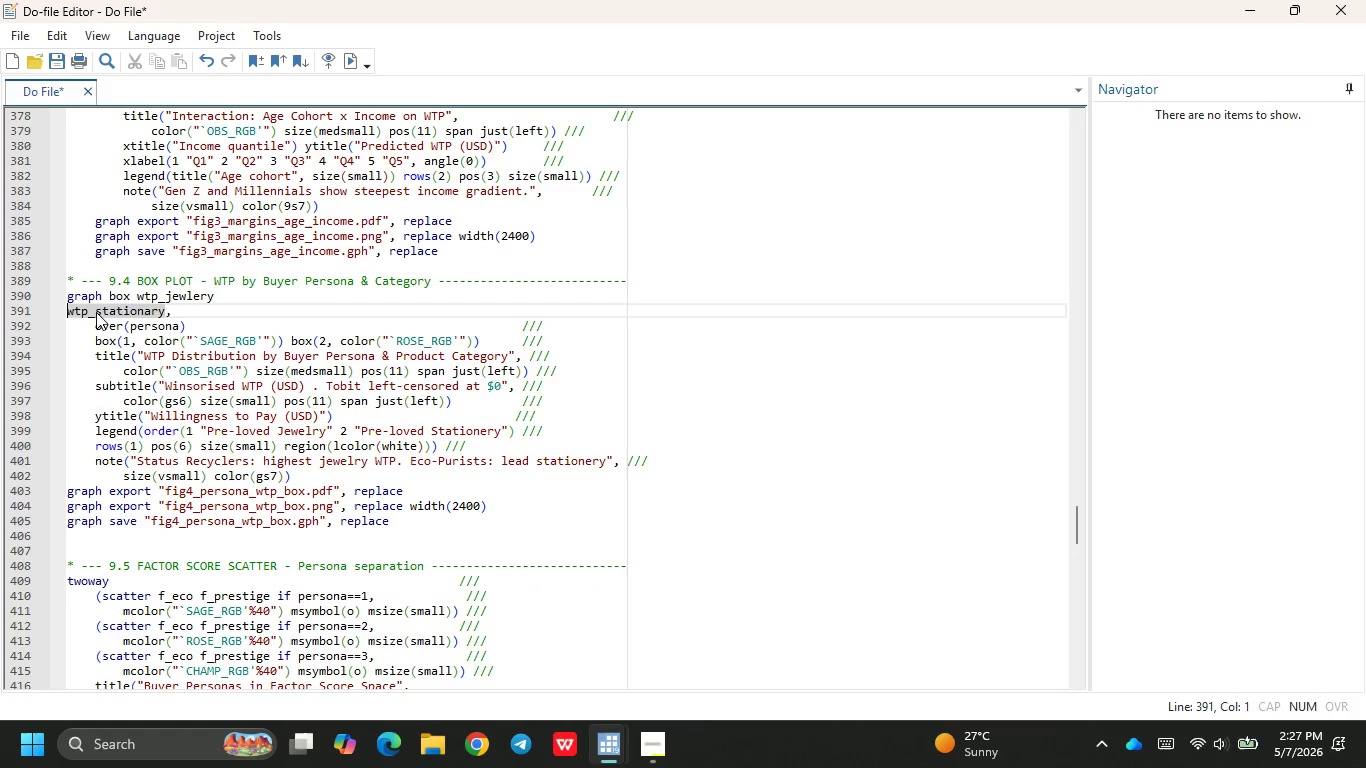 
key(Backspace)
 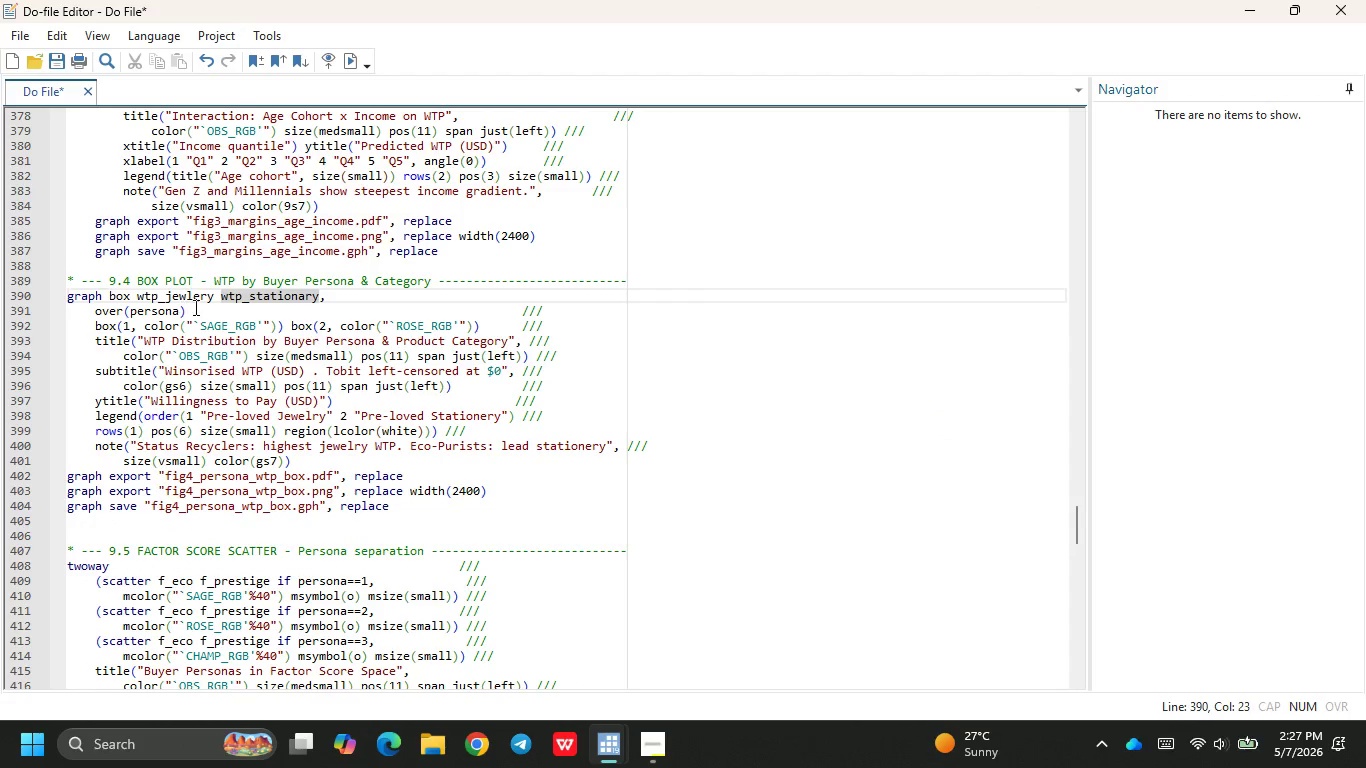 
left_click_drag(start_coordinate=[203, 311], to_coordinate=[88, 308])
 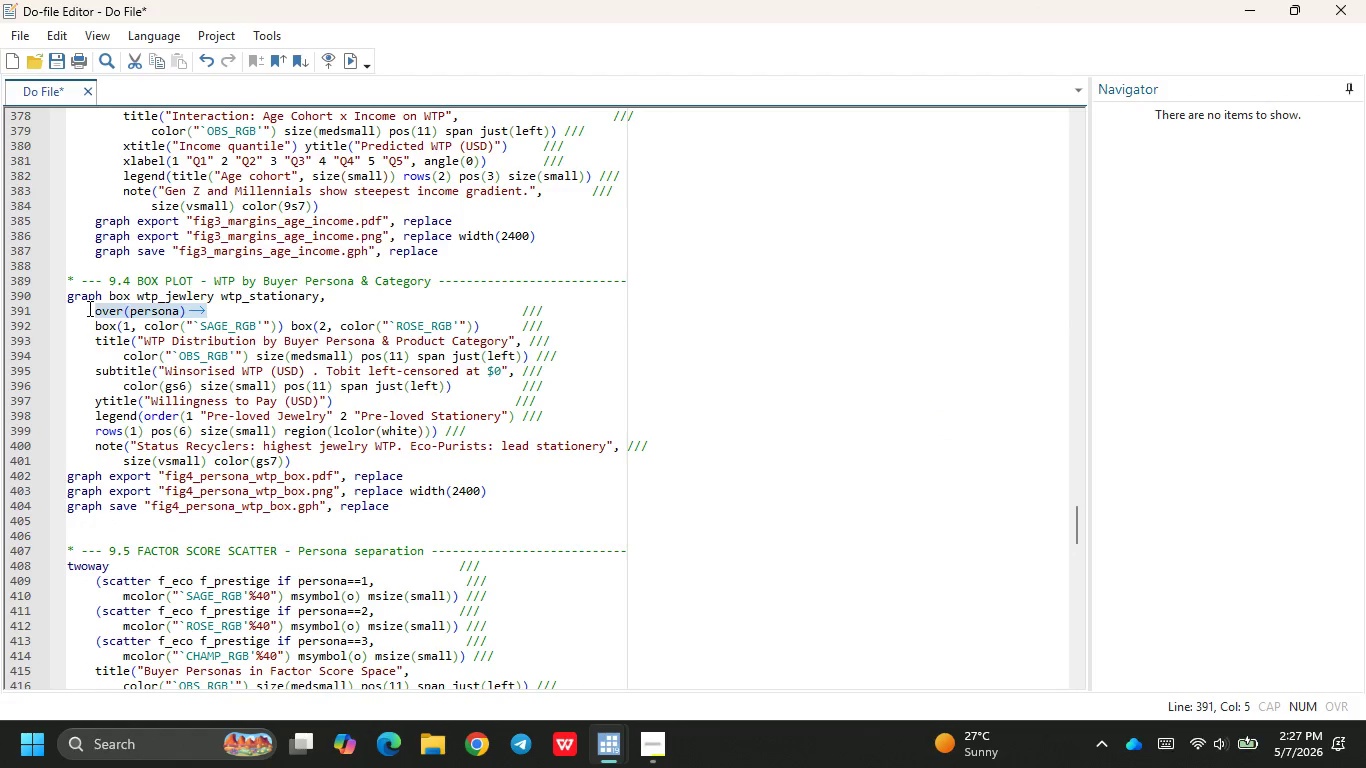 
key(Backspace)
 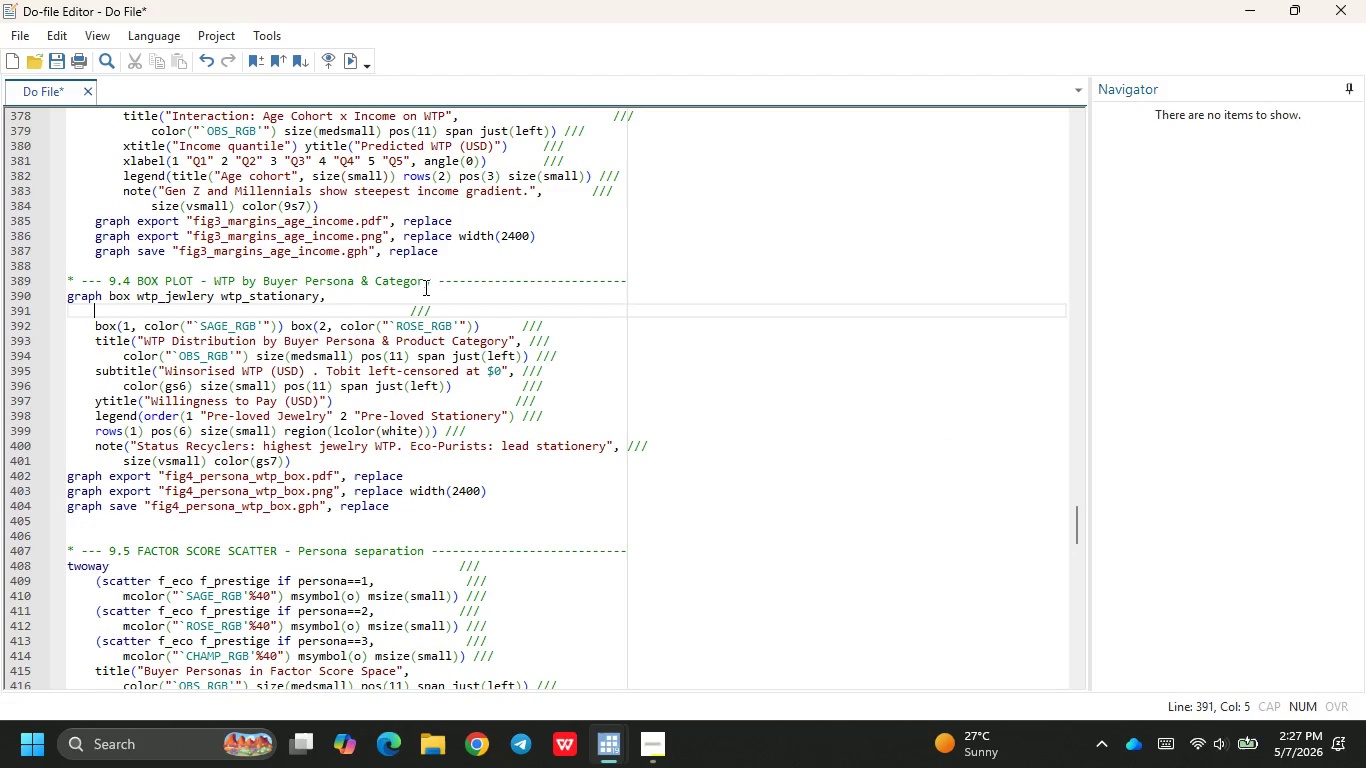 
left_click_drag(start_coordinate=[444, 304], to_coordinate=[408, 306])
 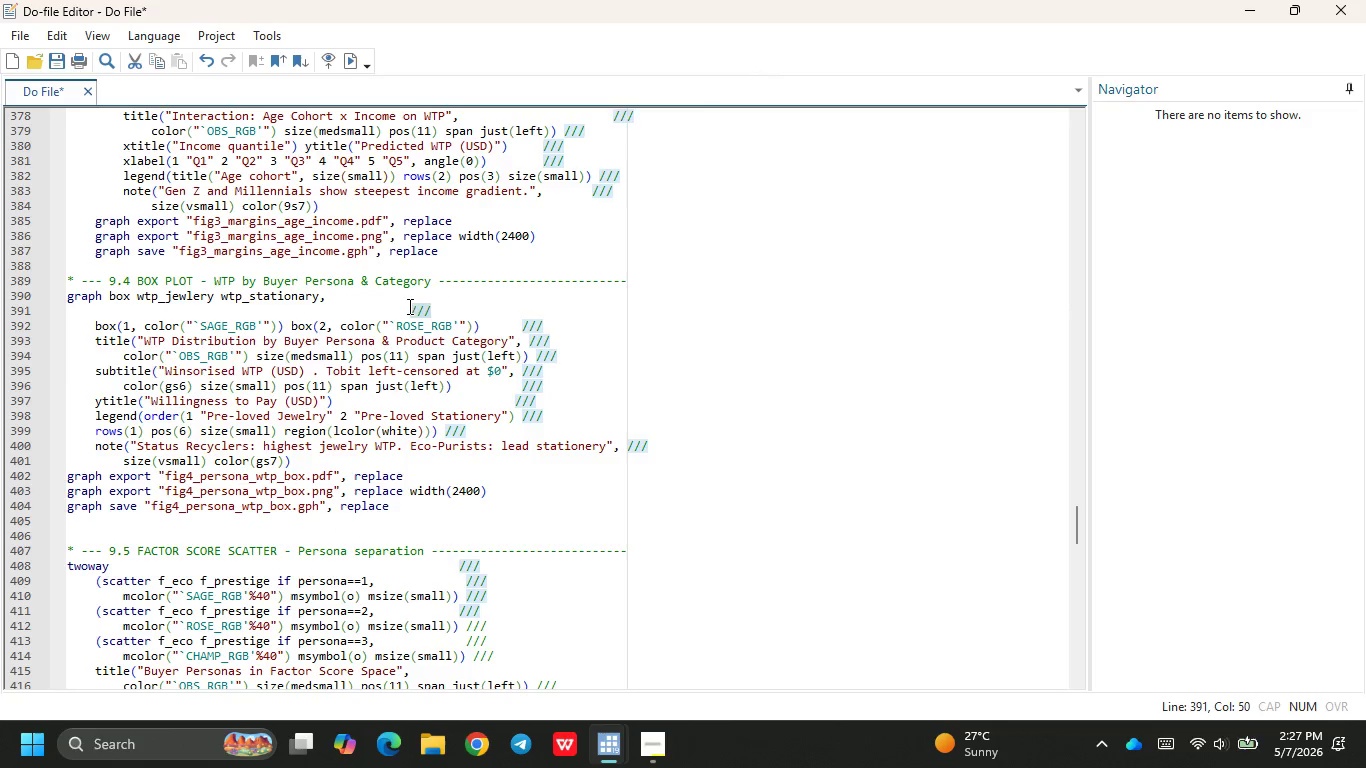 
key(Backspace)
 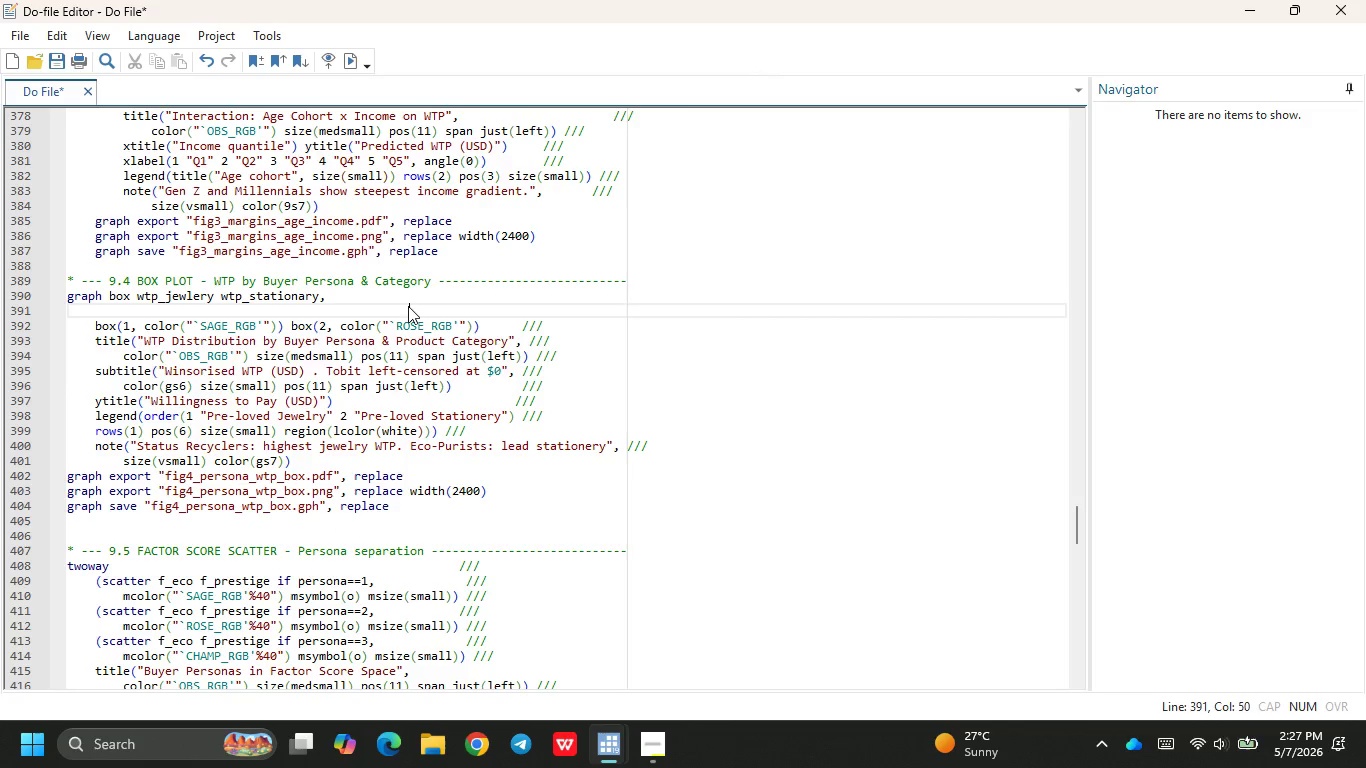 
key(Backspace)
 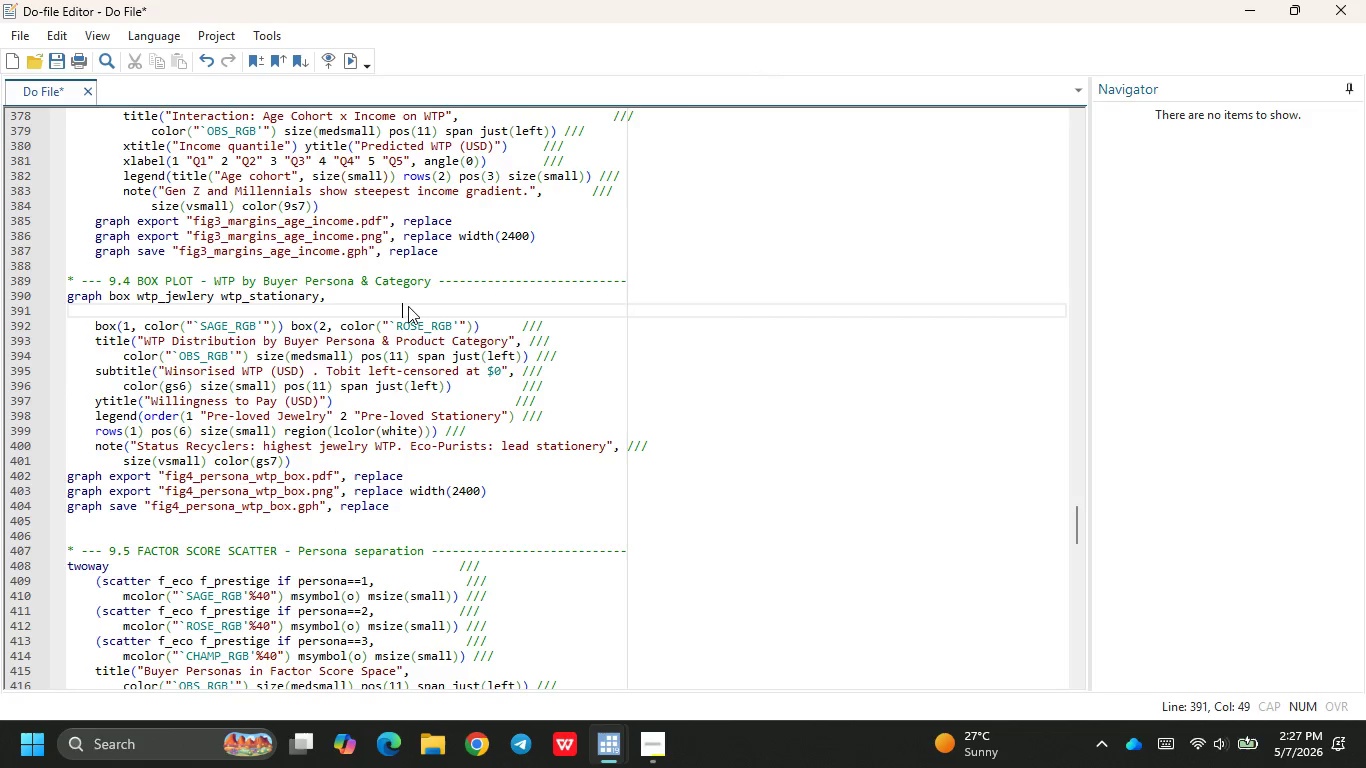 
key(Backspace)
 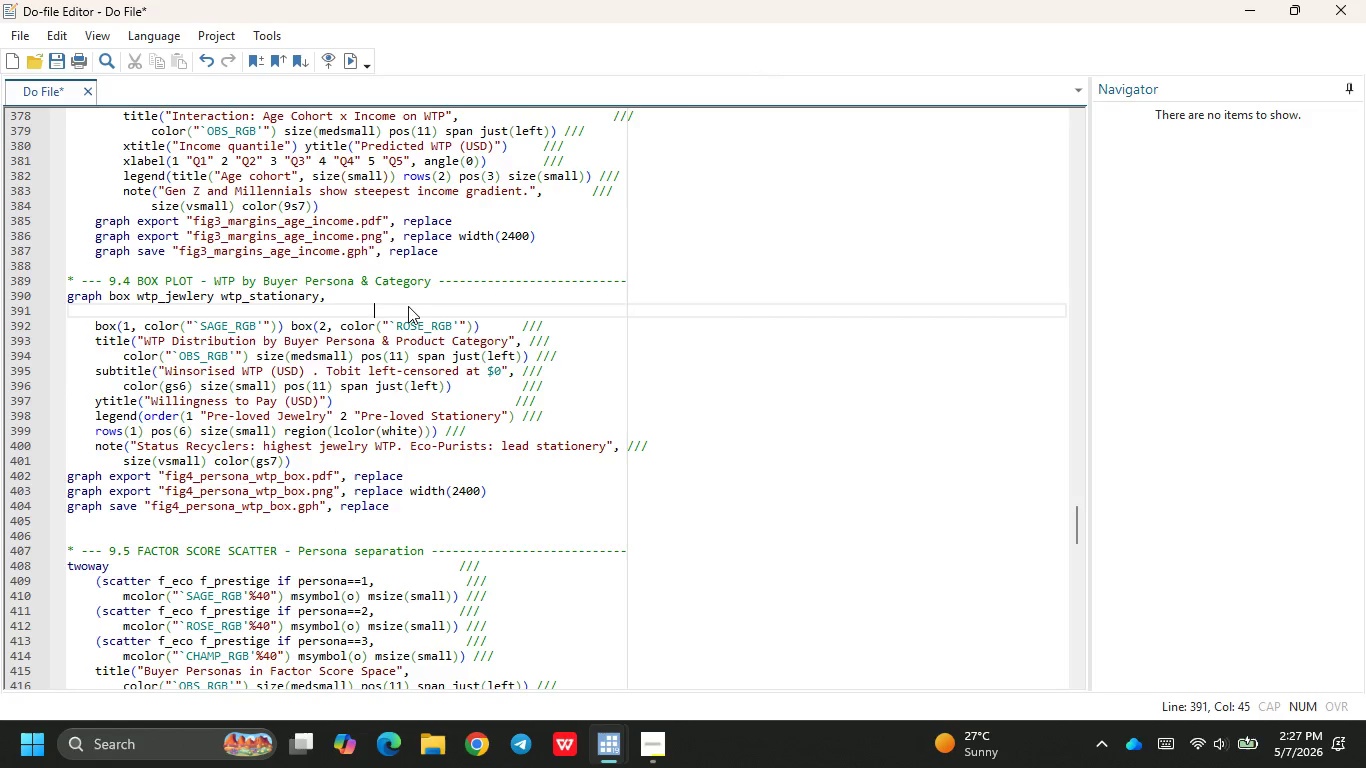 
key(Backspace)
 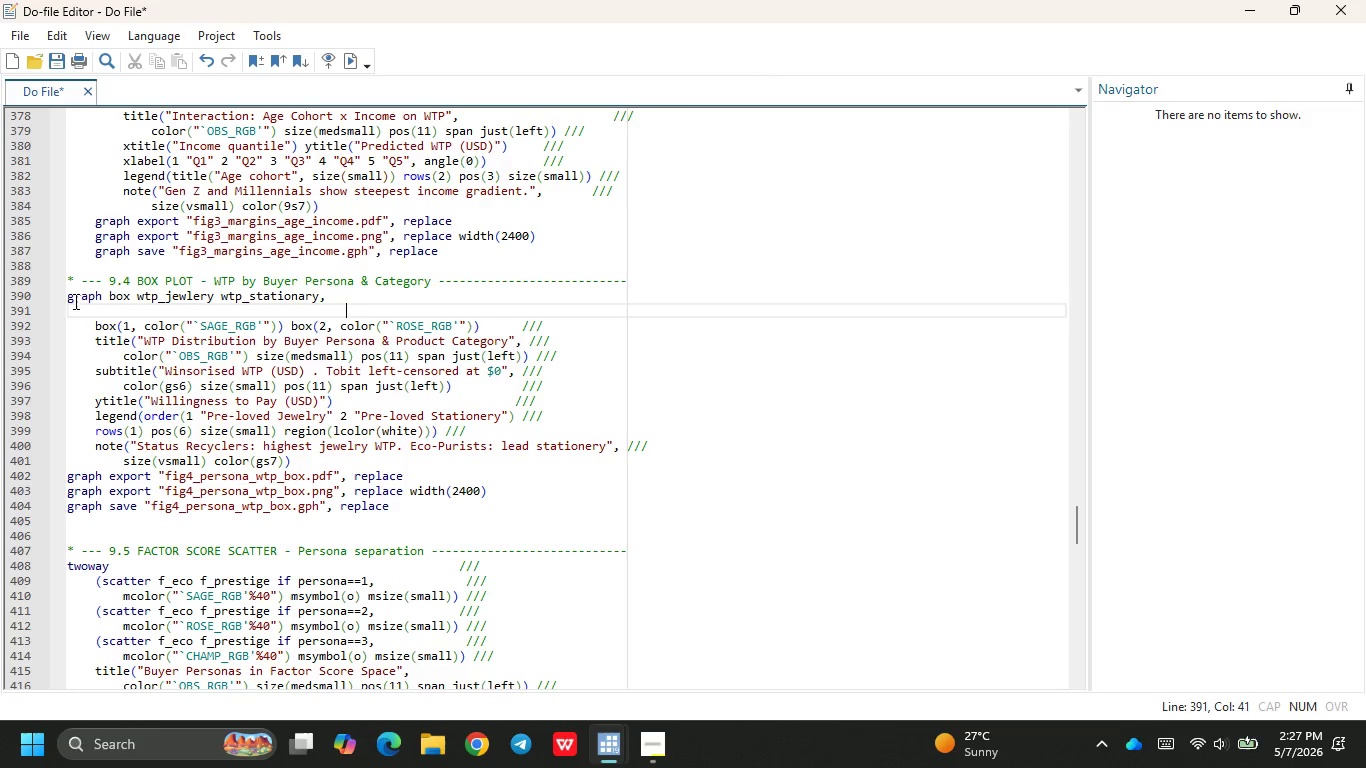 
left_click([77, 307])
 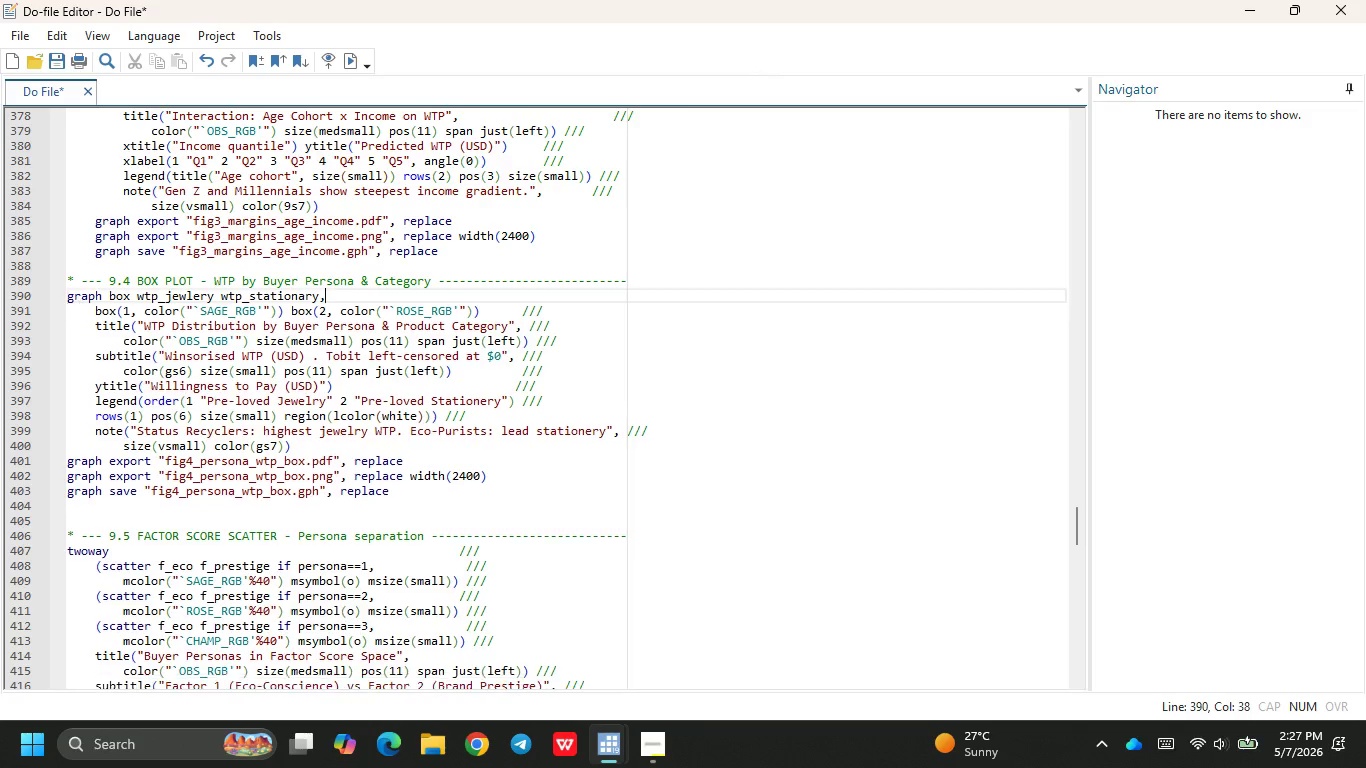 
key(Backspace)
 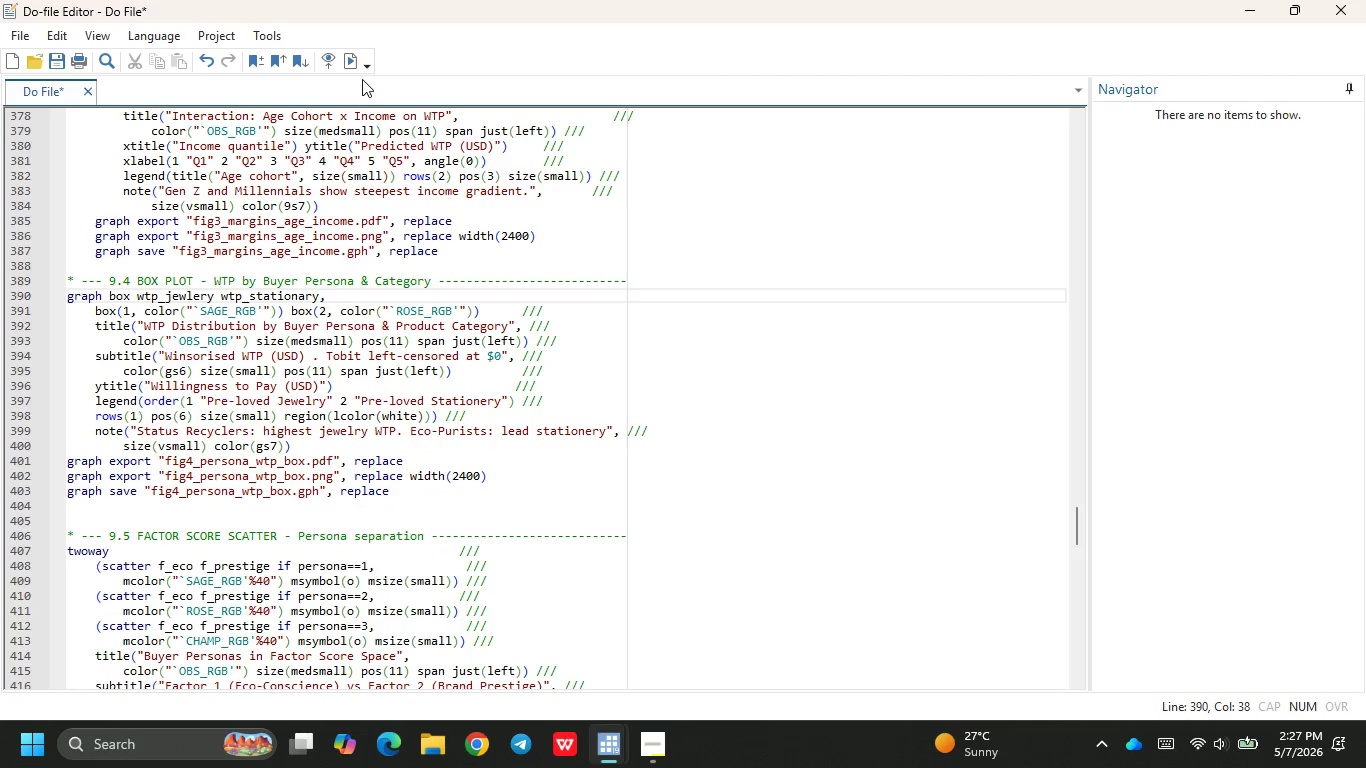 
left_click([355, 63])
 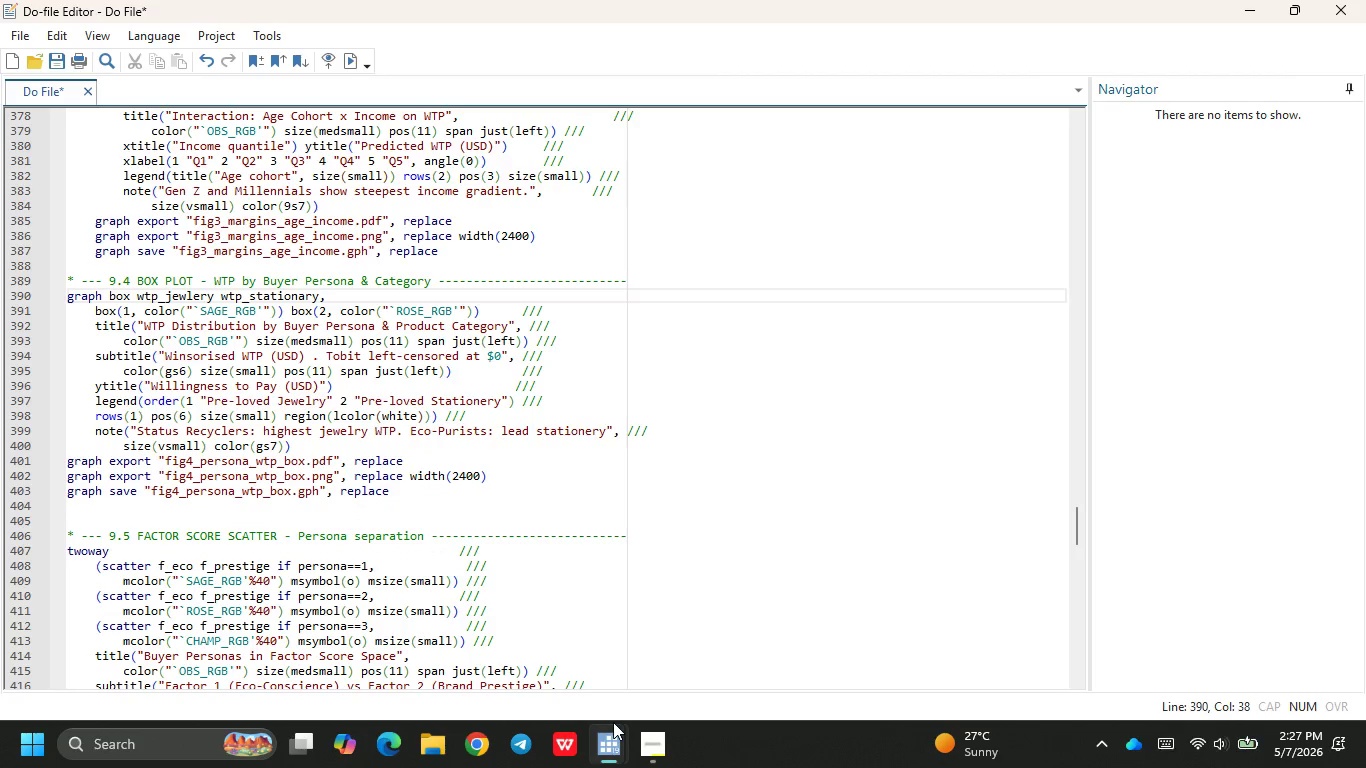 
mouse_move([593, 714])
 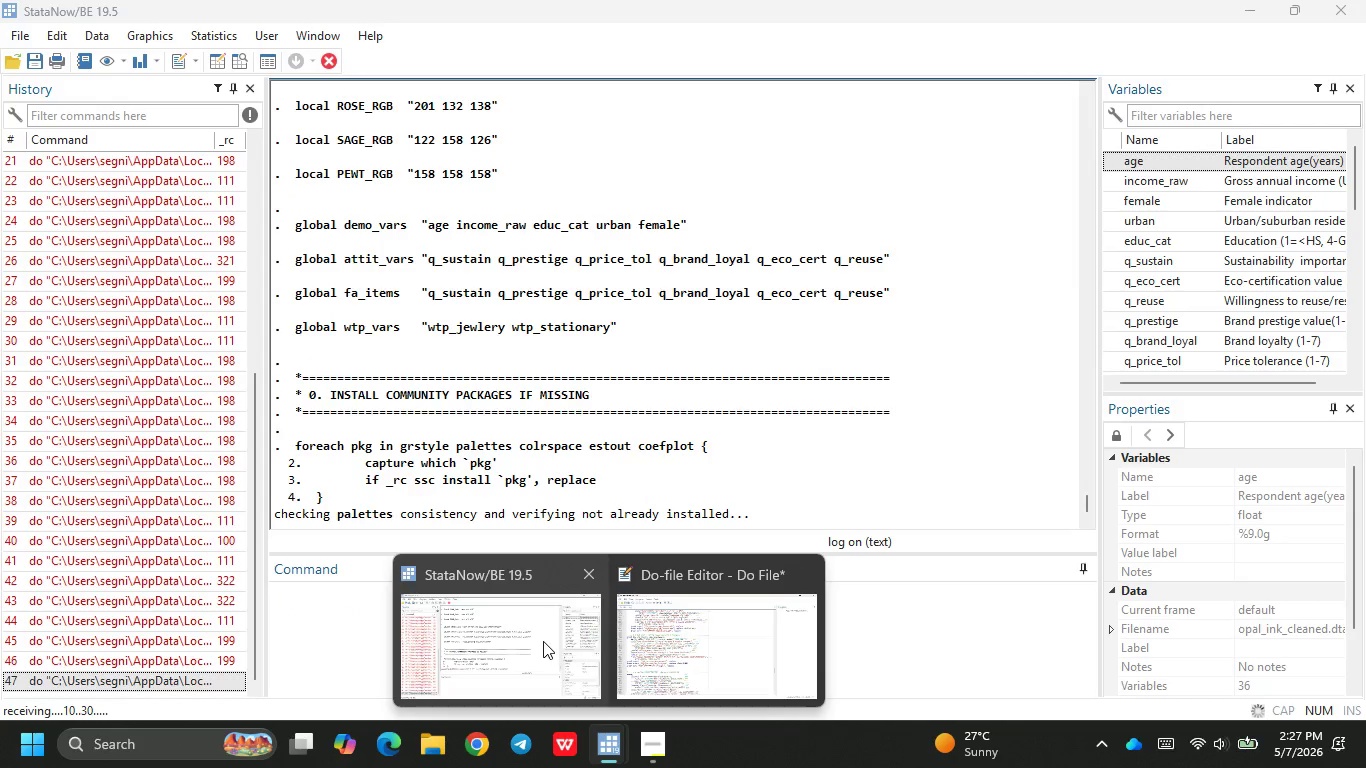 
left_click([541, 640])
 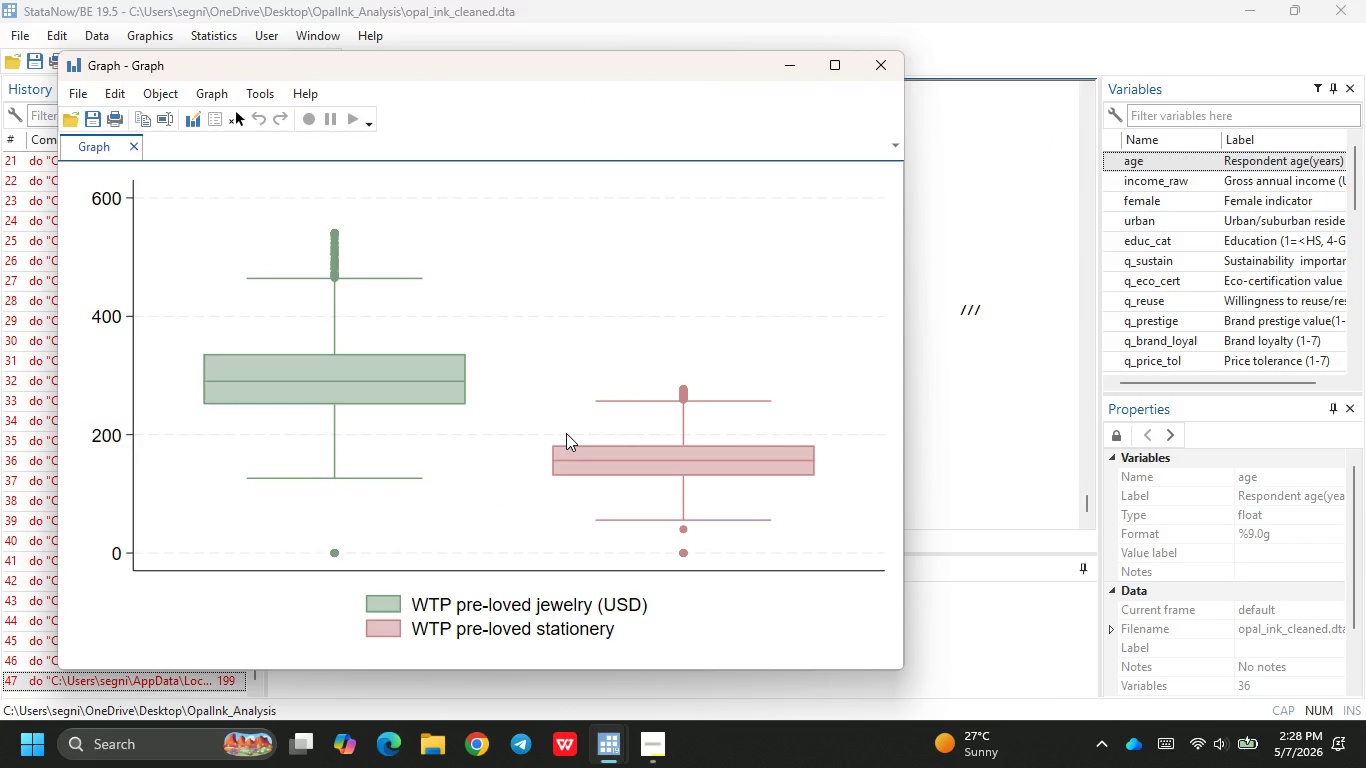 
wait(66.92)
 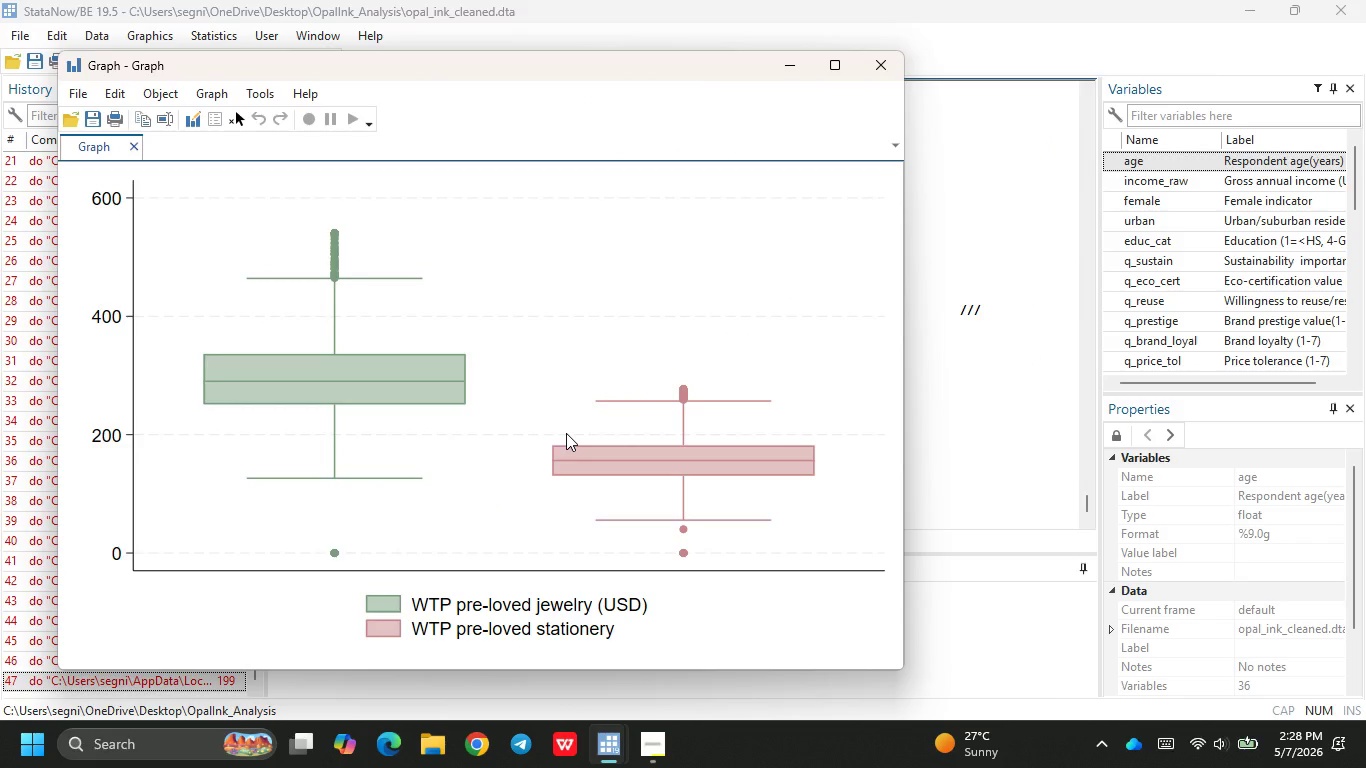 
left_click([927, 393])
 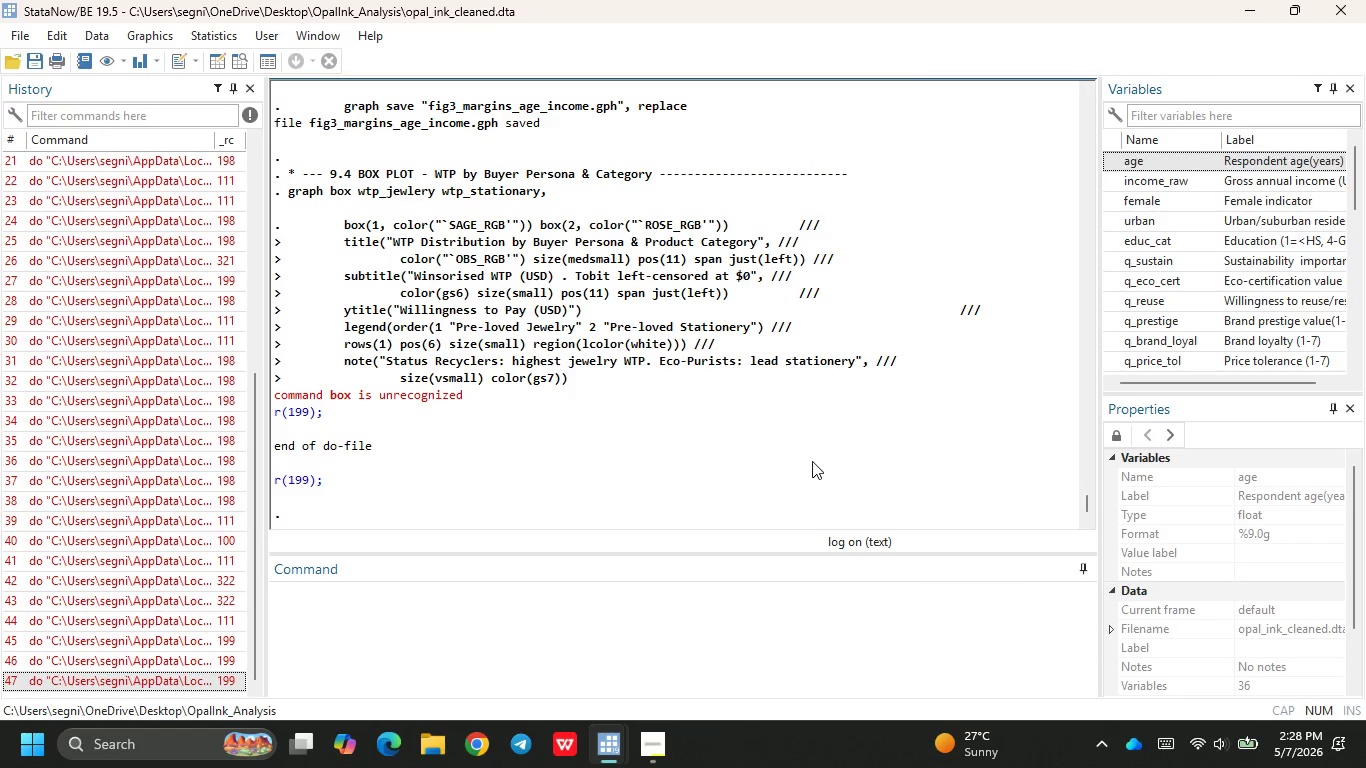 
wait(9.62)
 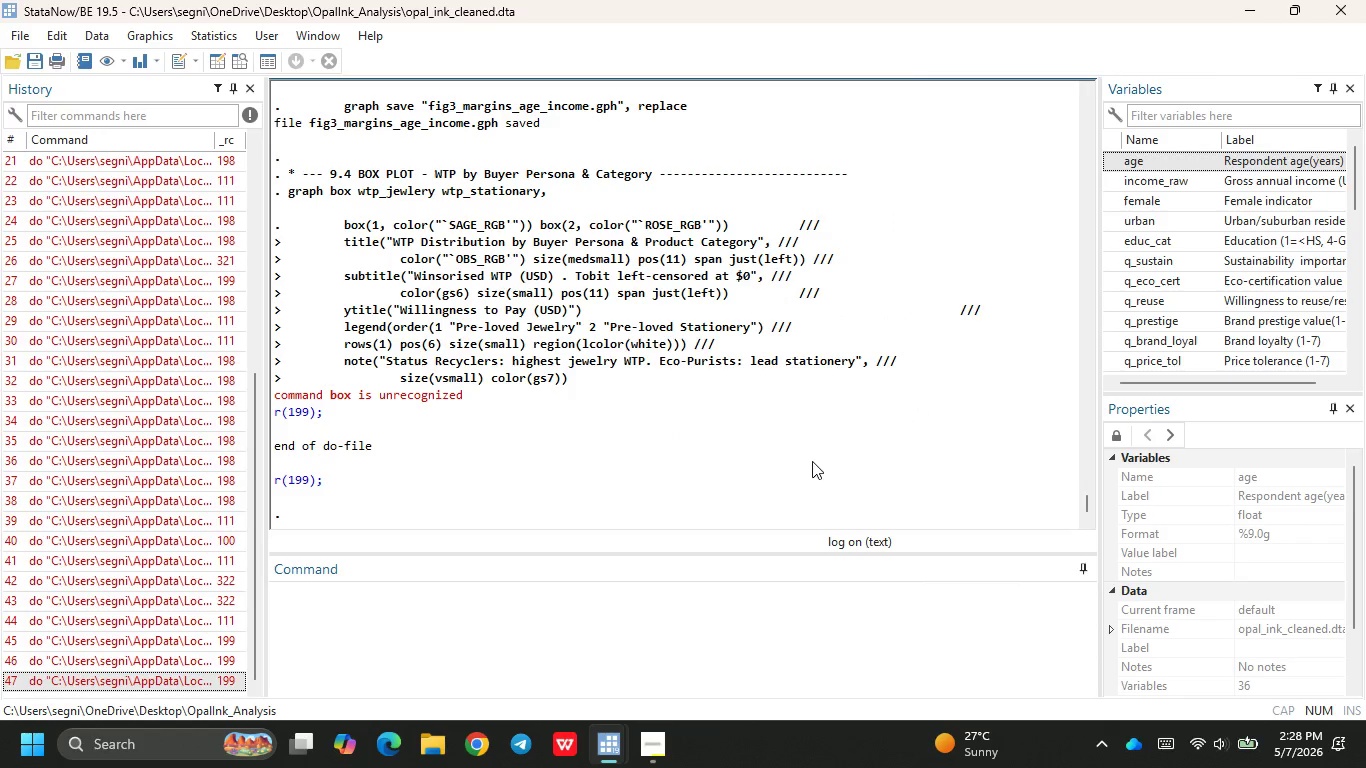 
left_click([660, 621])
 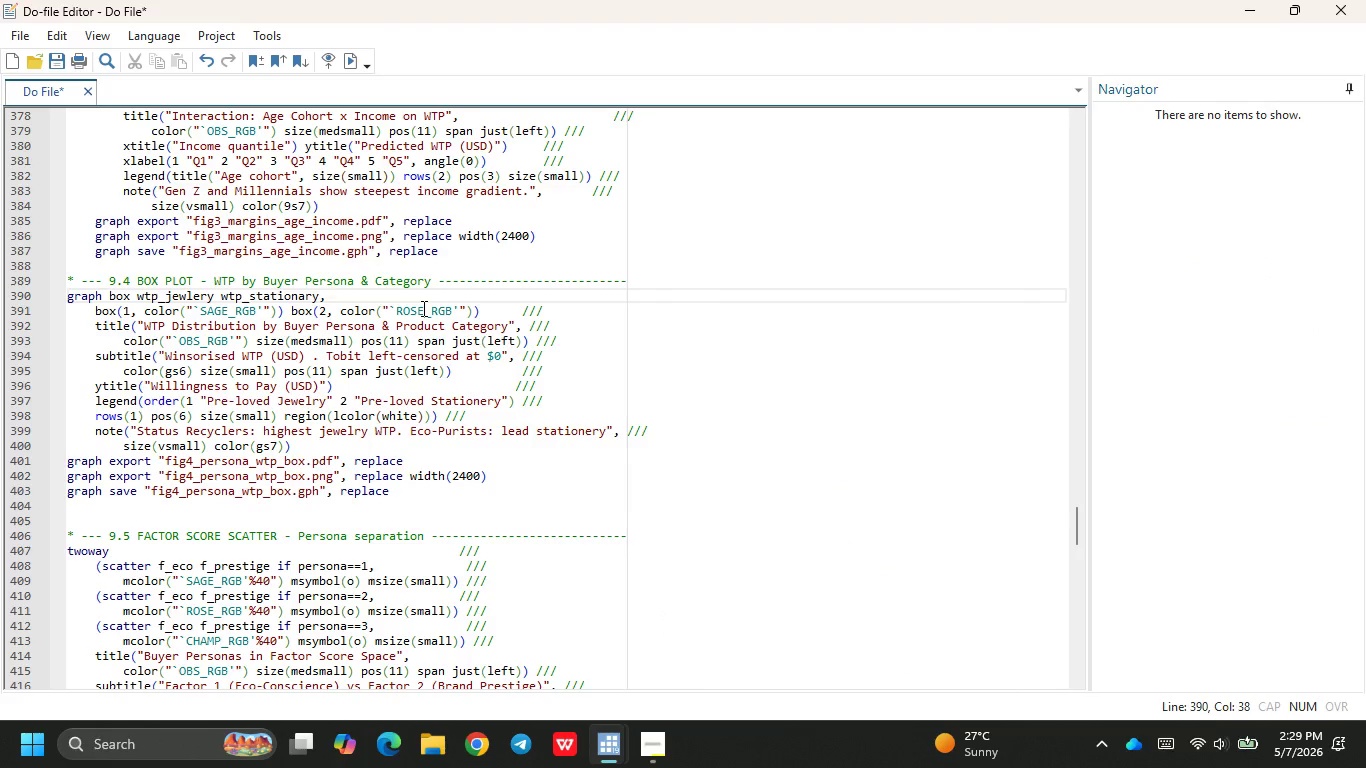 
key(Quote)
 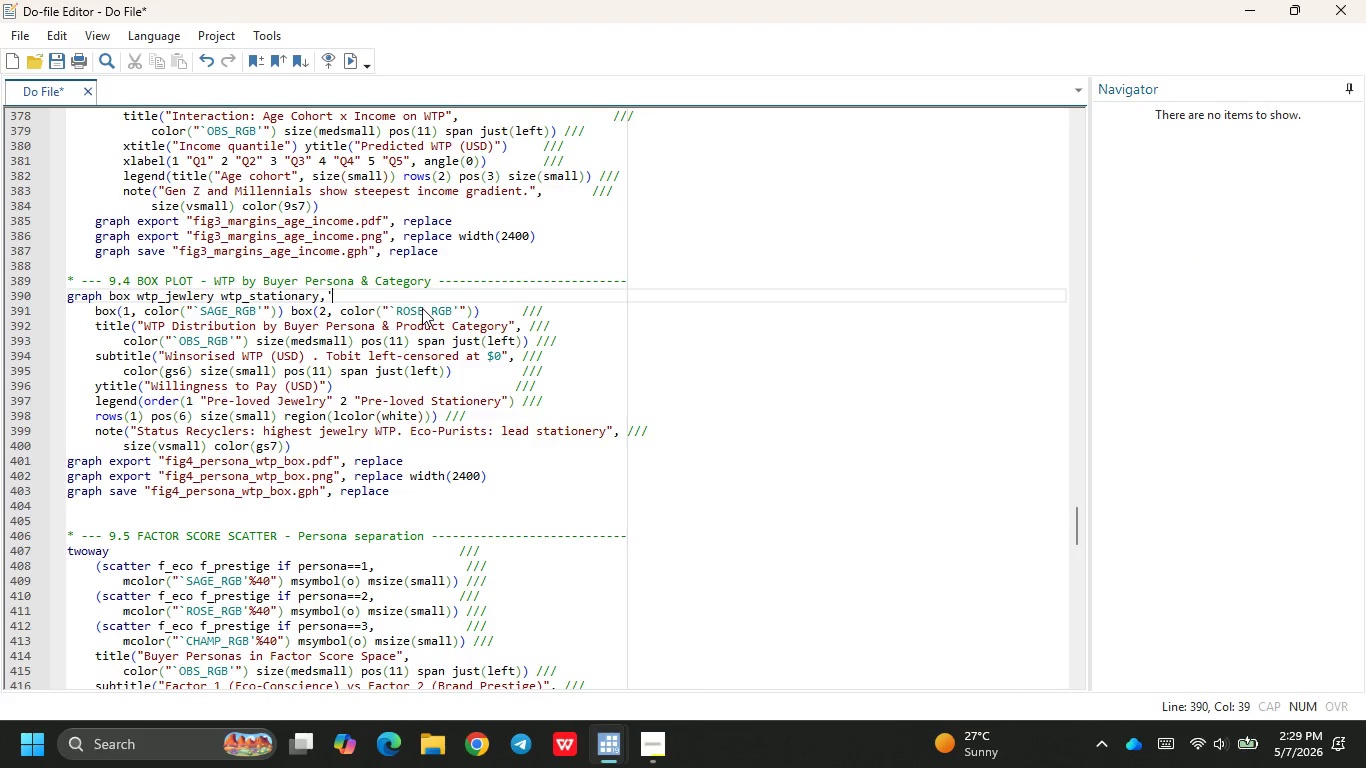 
key(Backspace)
 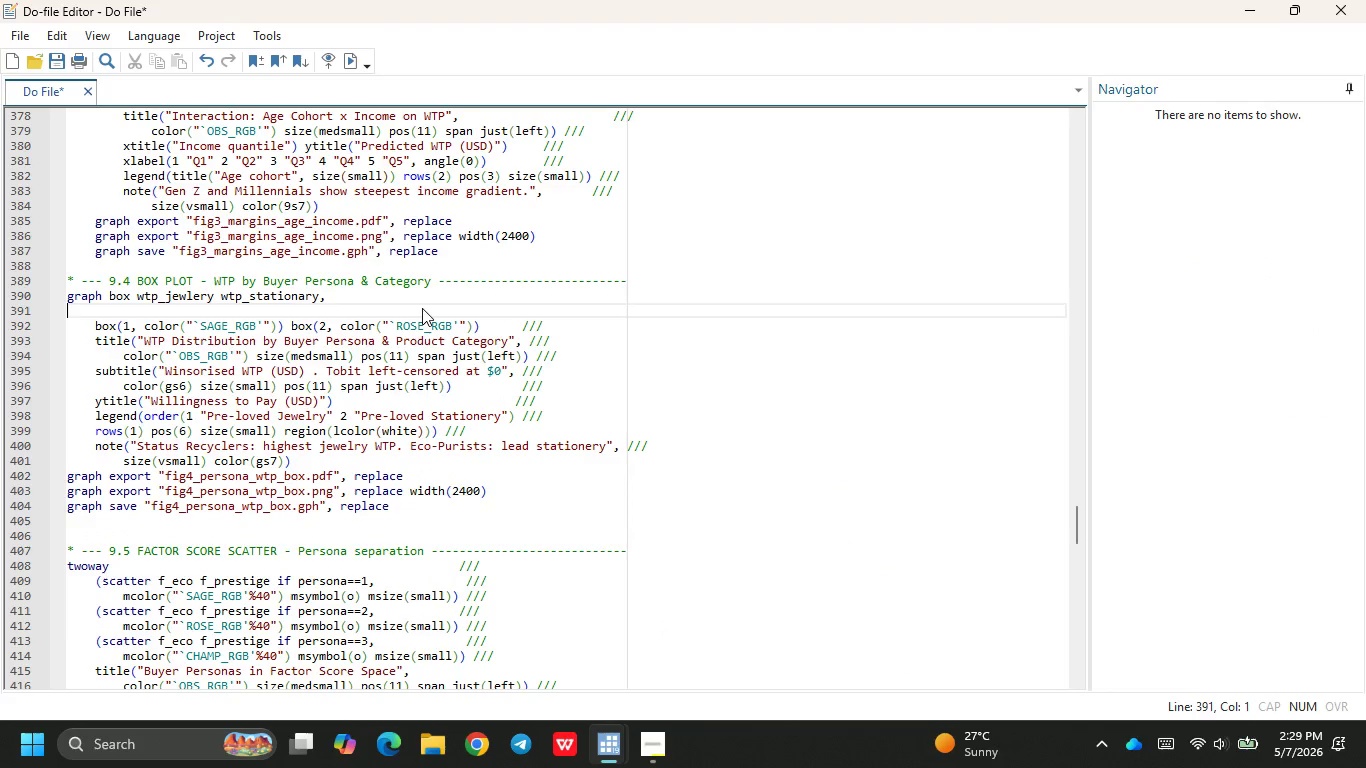 
key(Enter)
 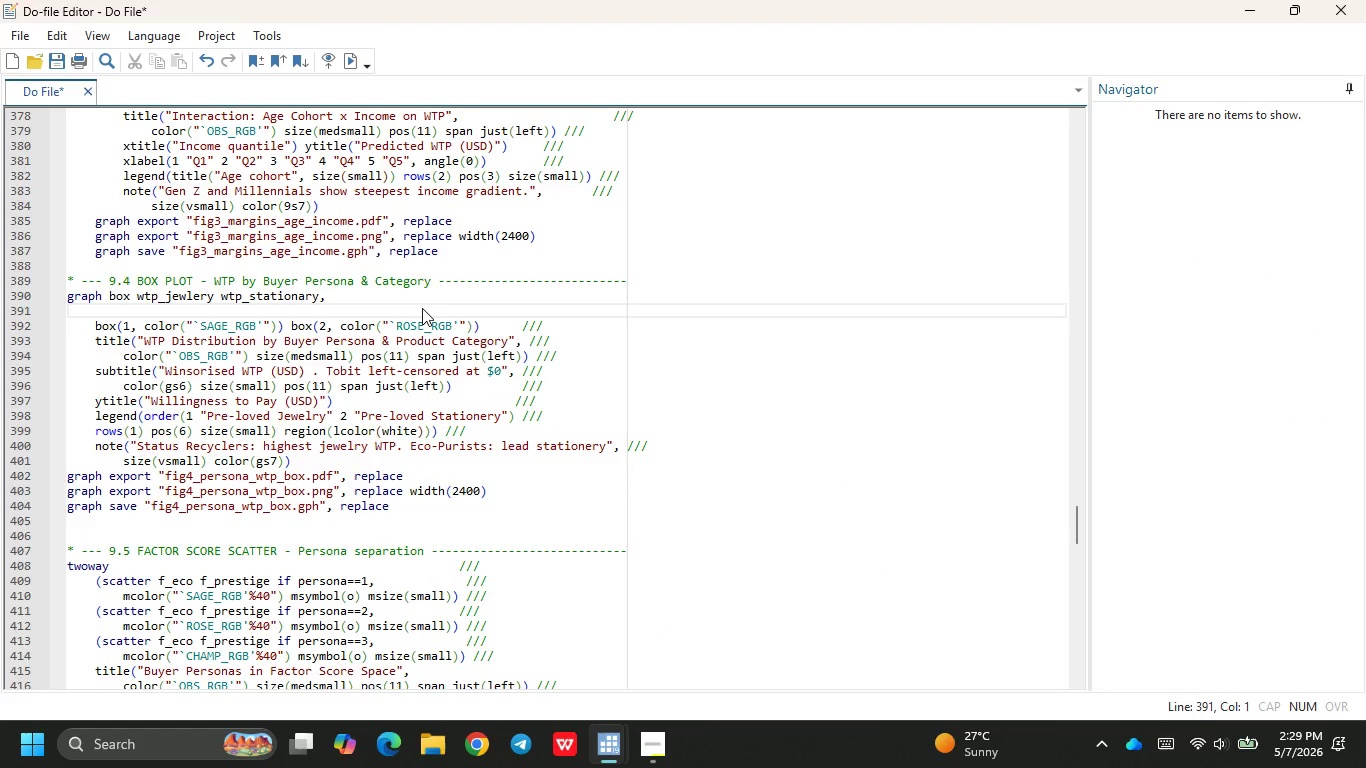 
key(Tab)
 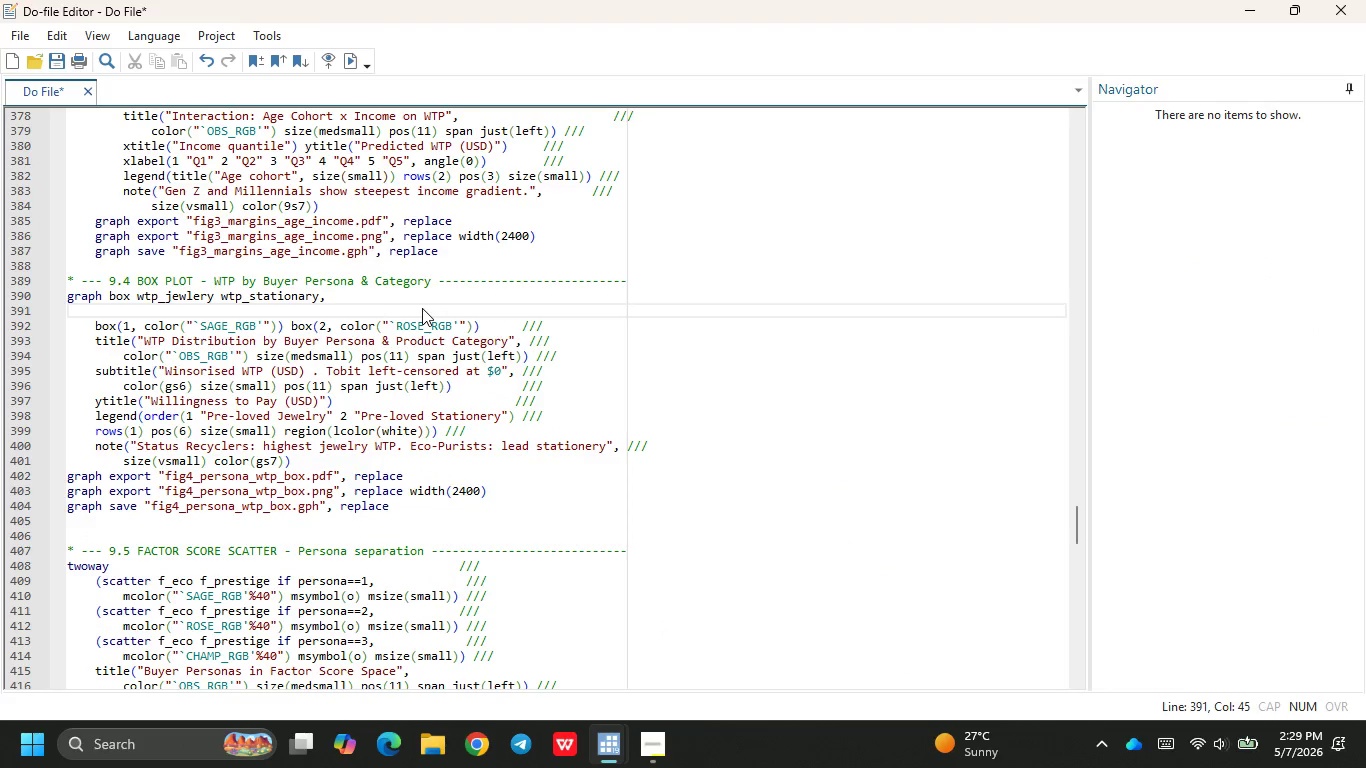 
key(Backspace)
 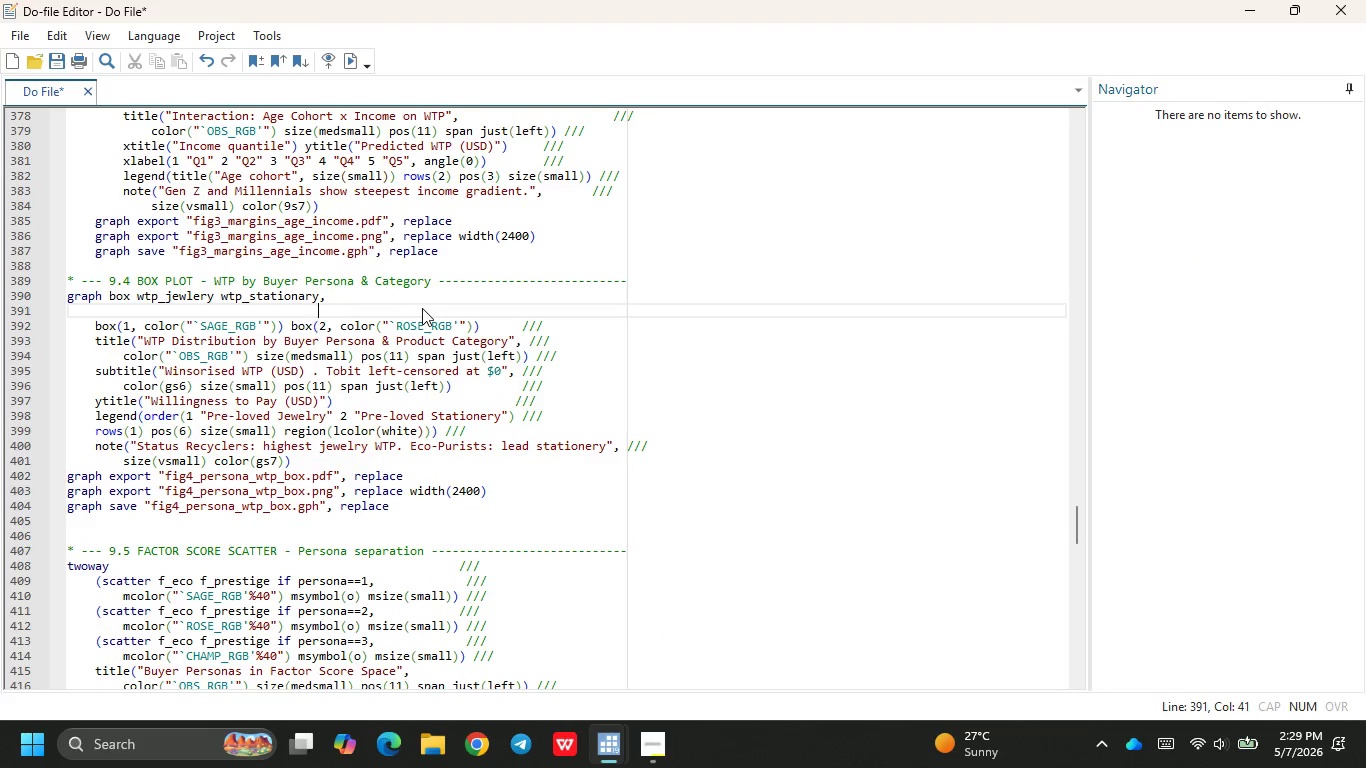 
key(Backspace)
 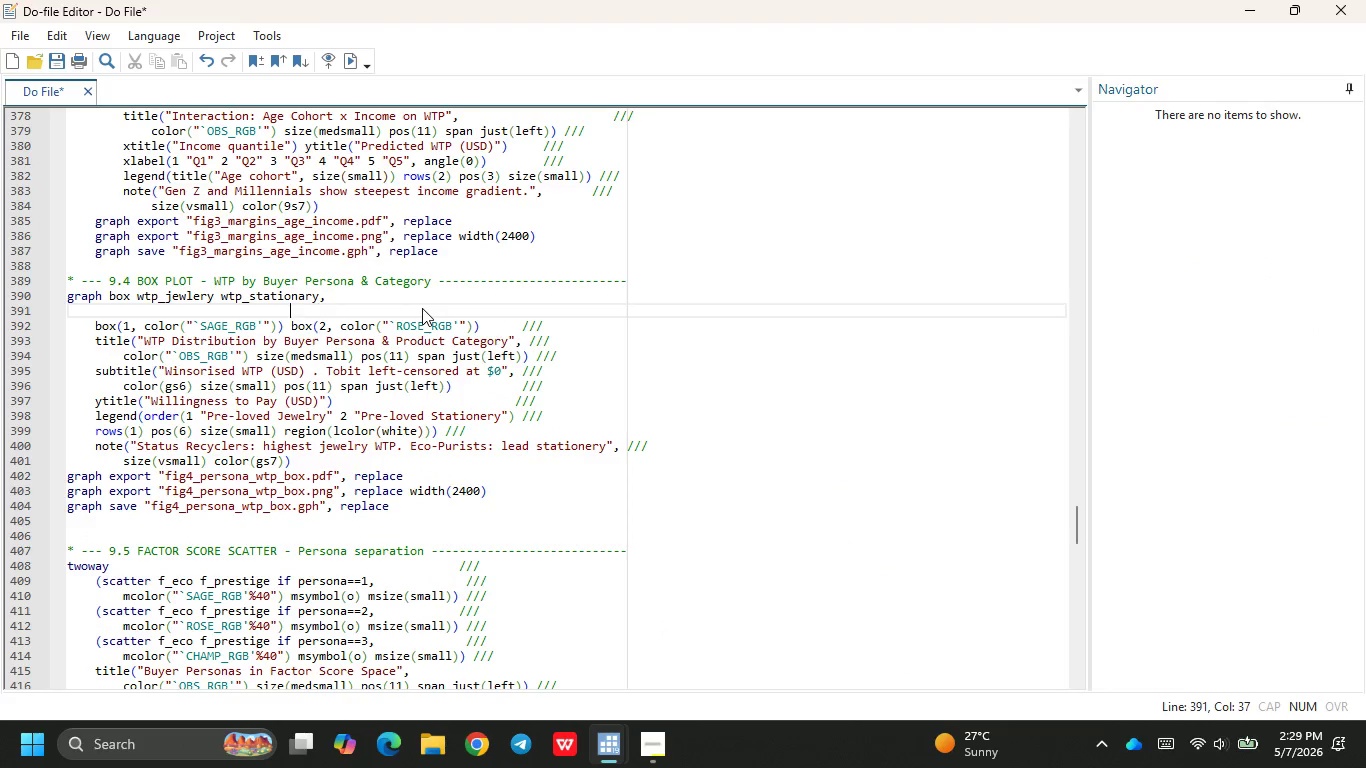 
hold_key(key=Backspace, duration=1.24)
 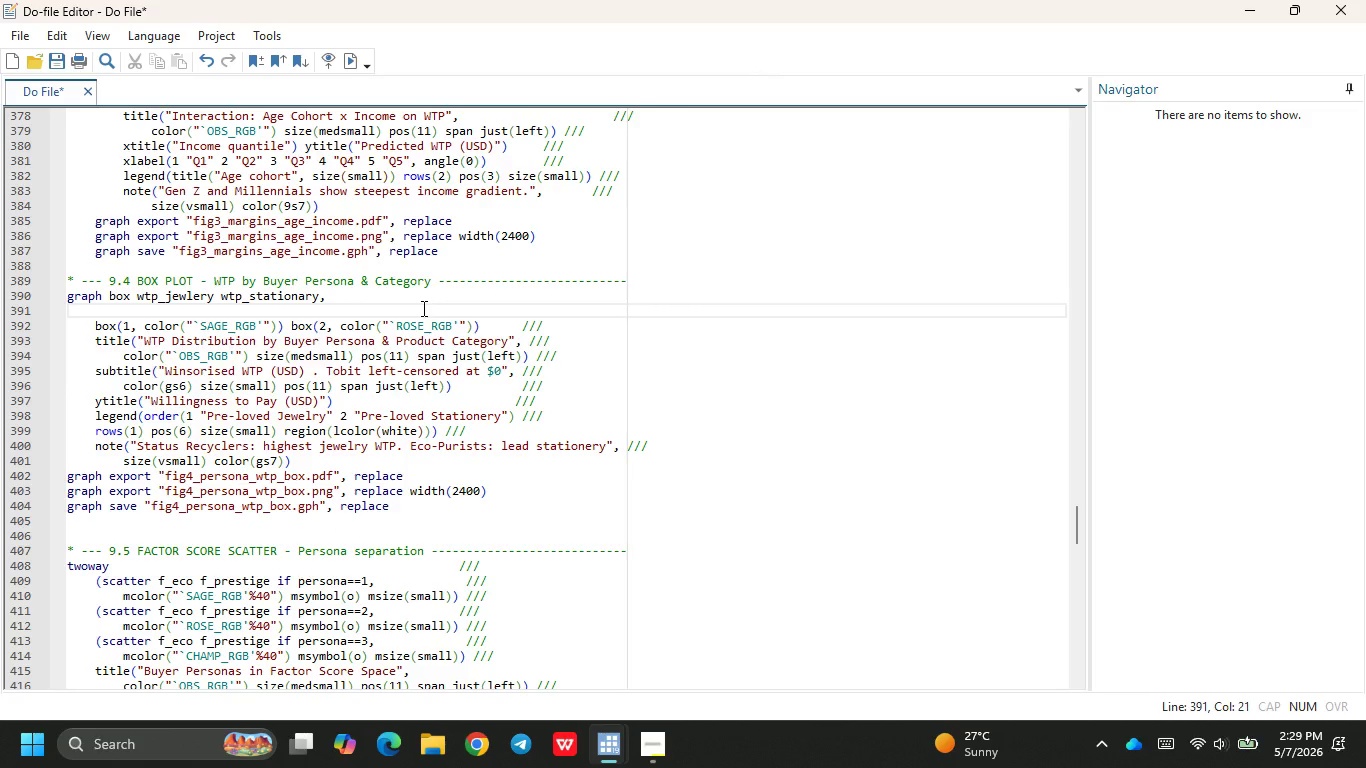 
wait(12.12)
 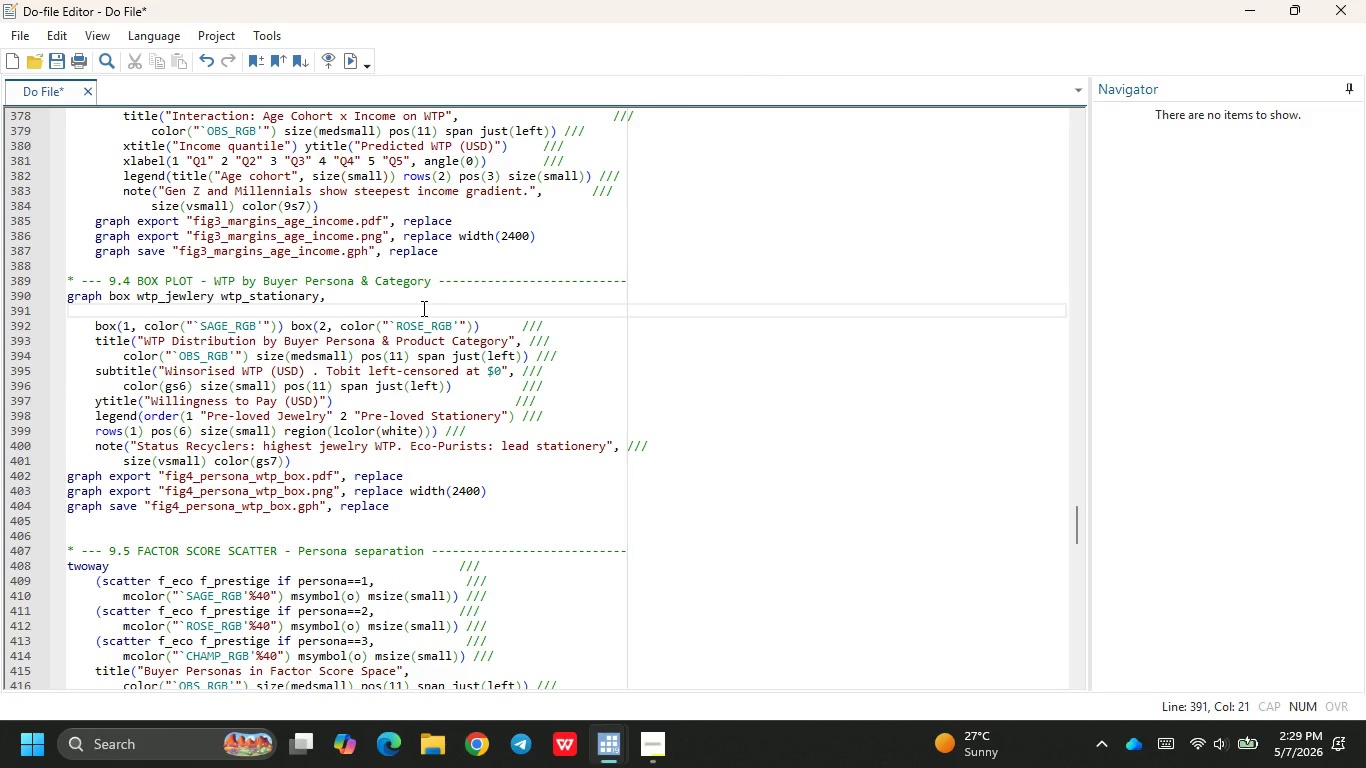 
left_click([350, 293])
 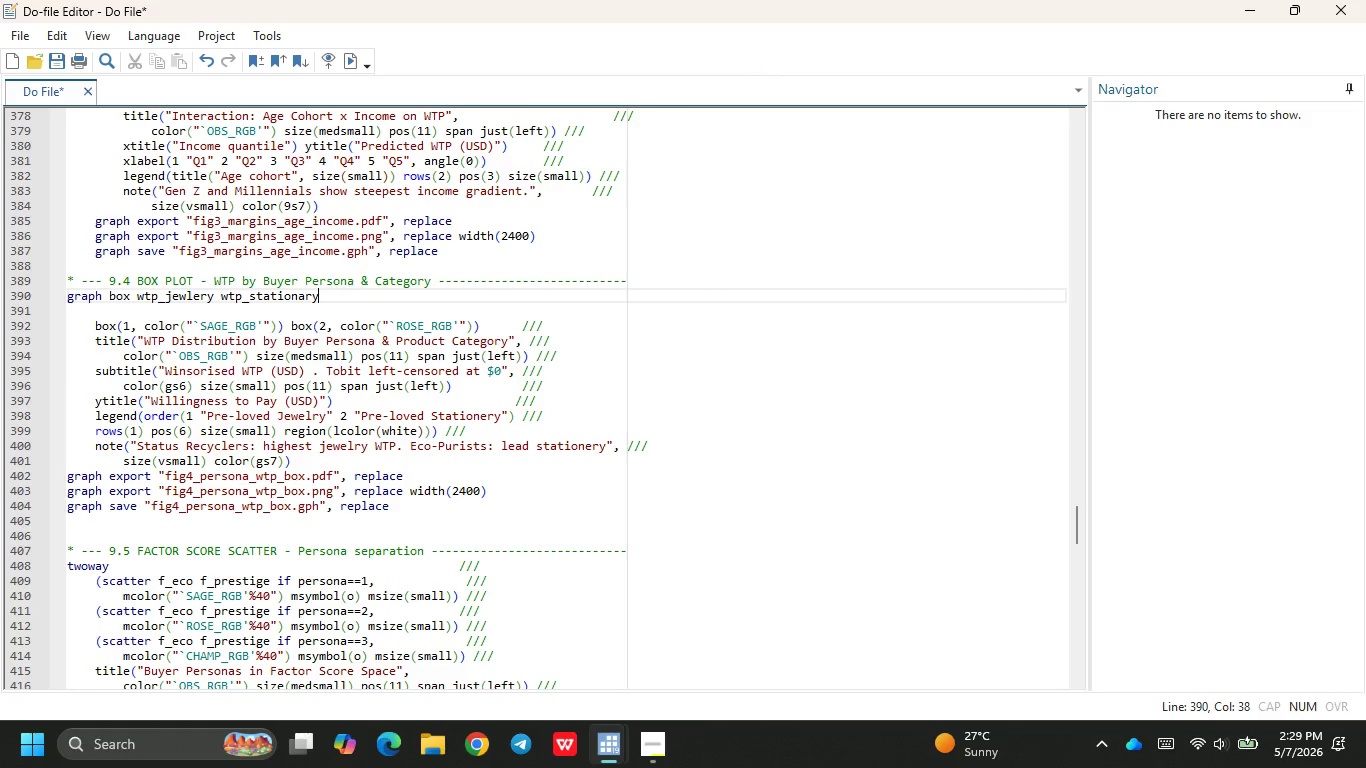 
key(Backspace)
 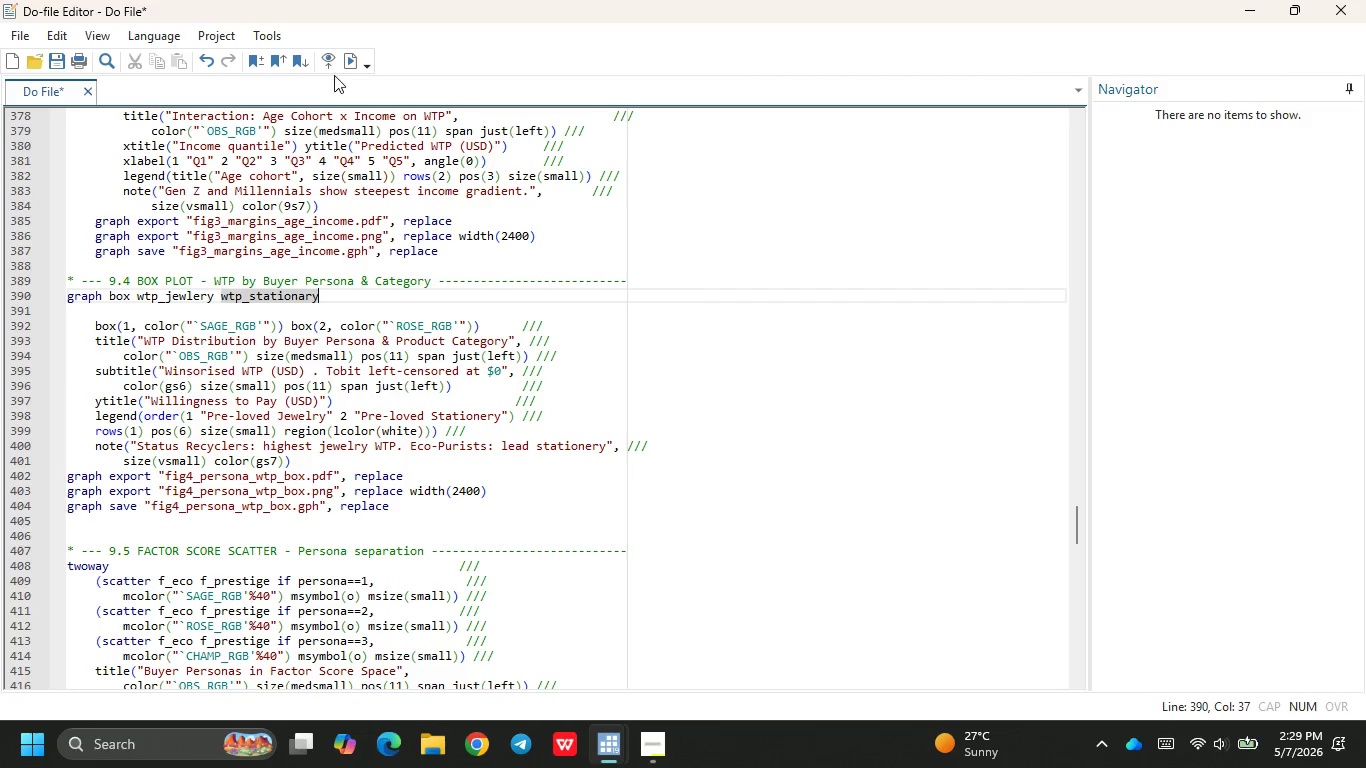 
left_click([351, 68])
 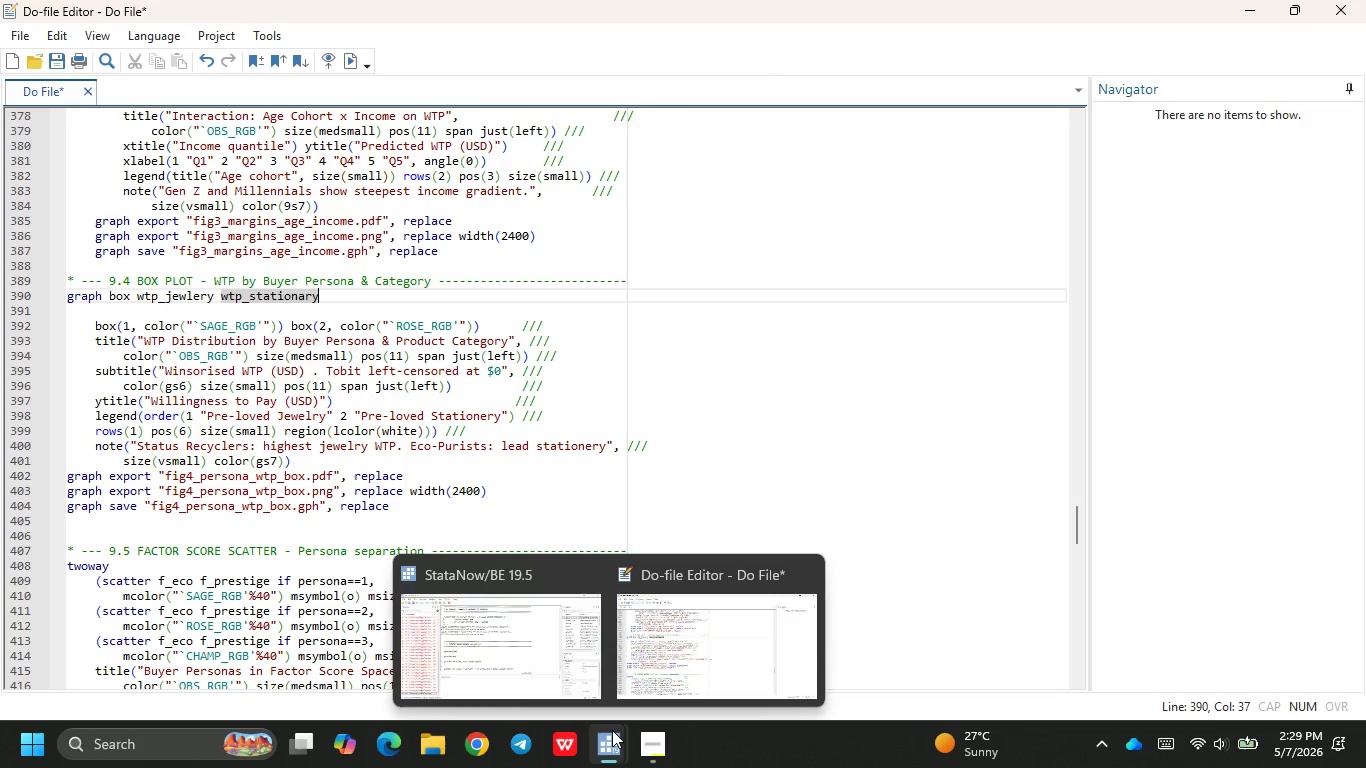 
wait(31.39)
 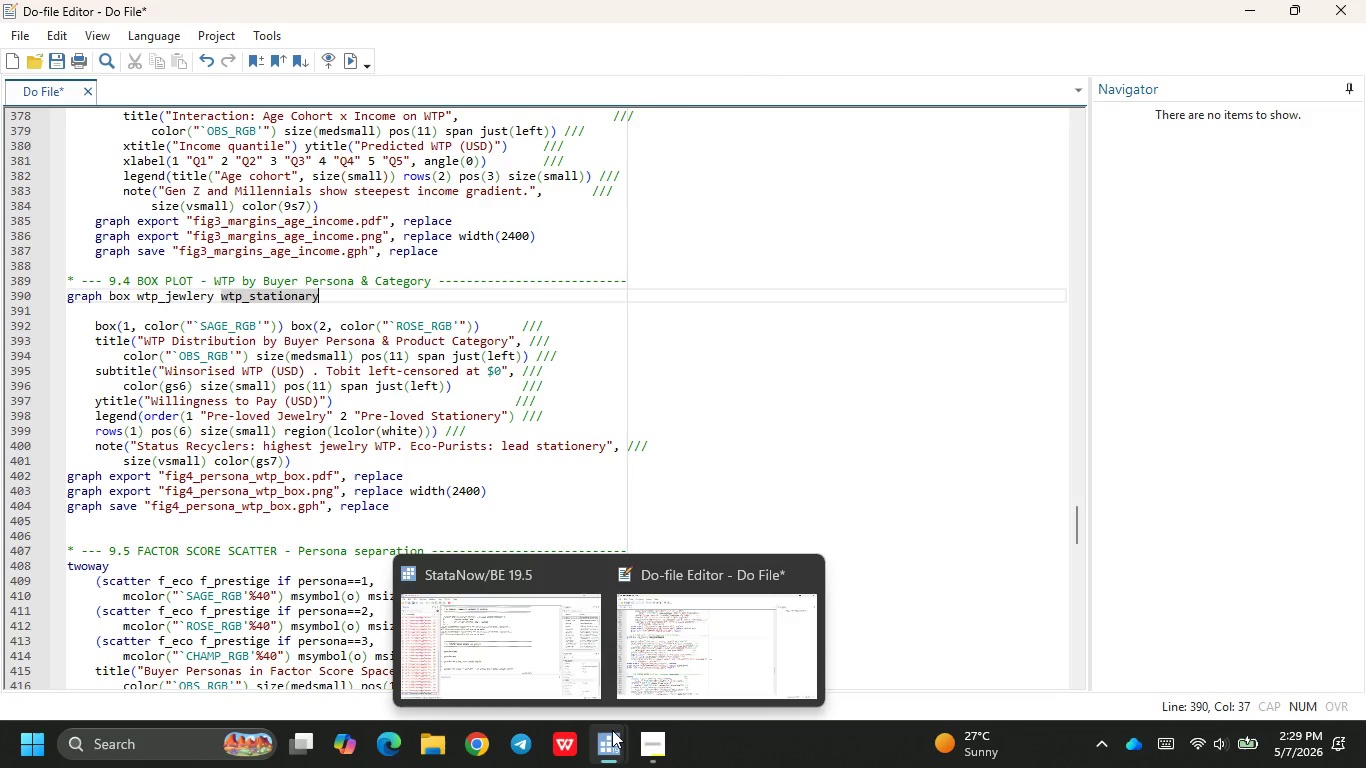 
left_click([524, 661])
 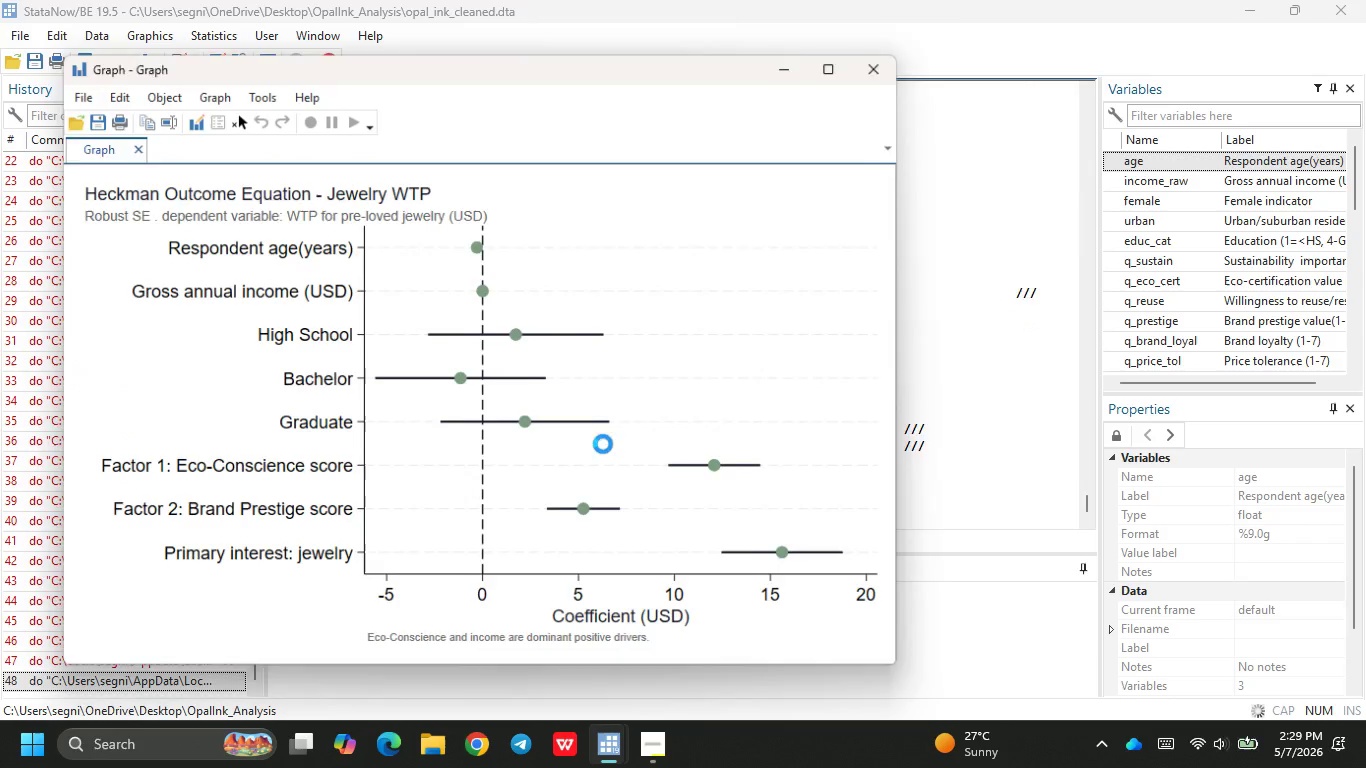 
left_click([958, 386])
 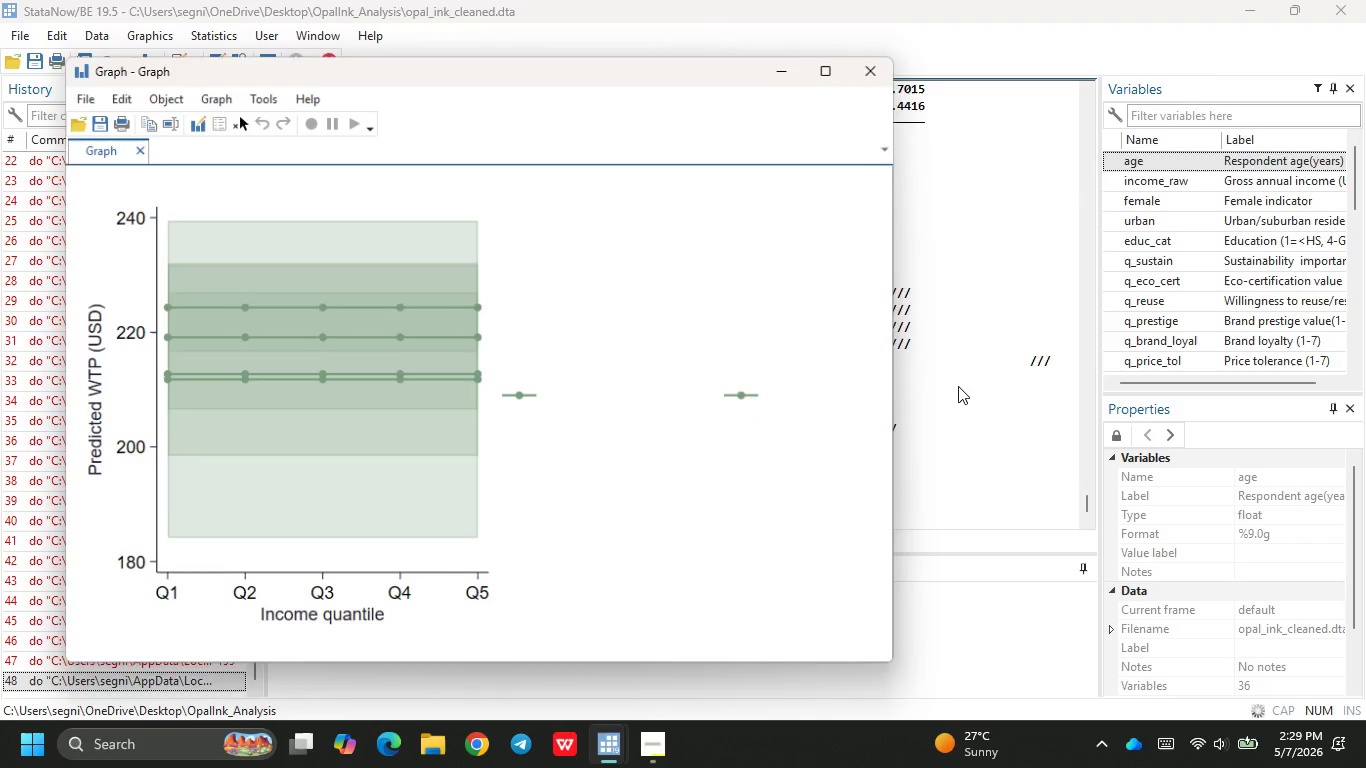 
left_click([965, 383])
 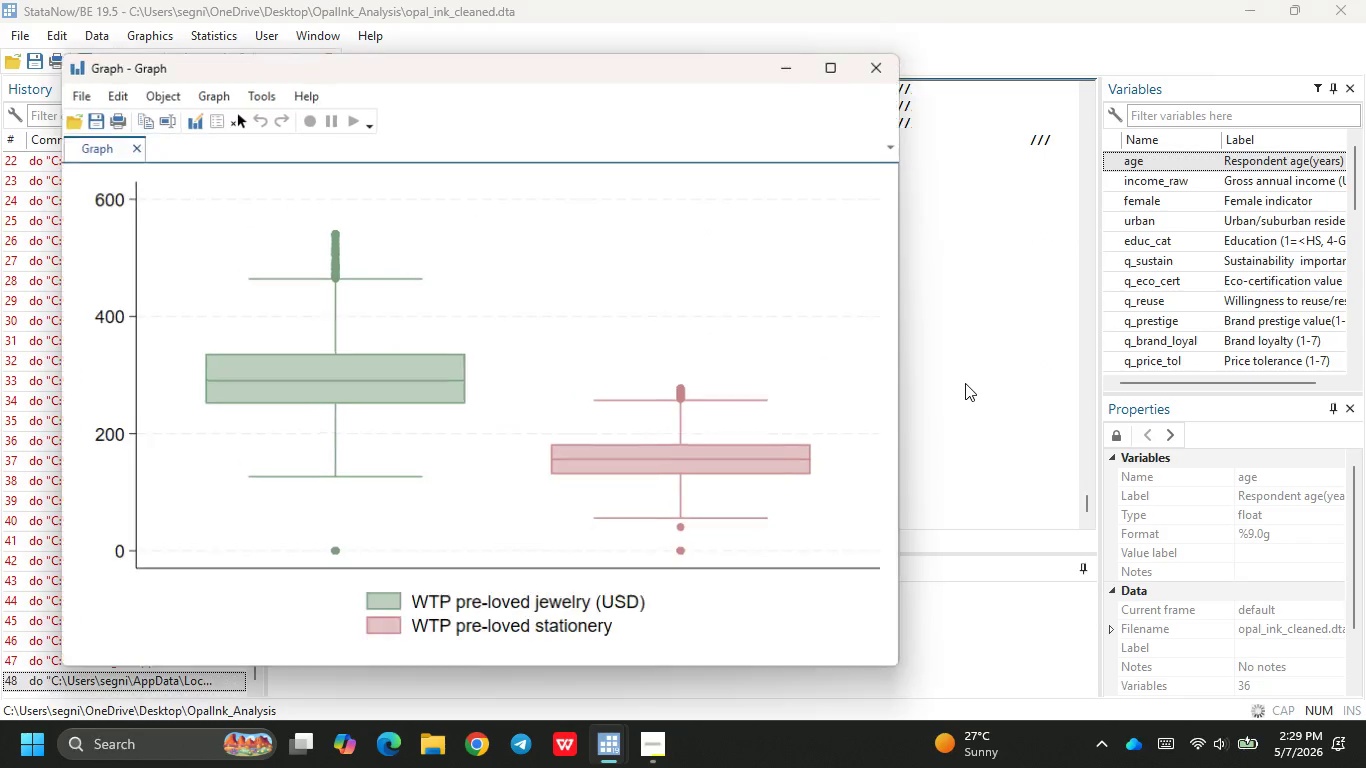 
left_click([965, 383])
 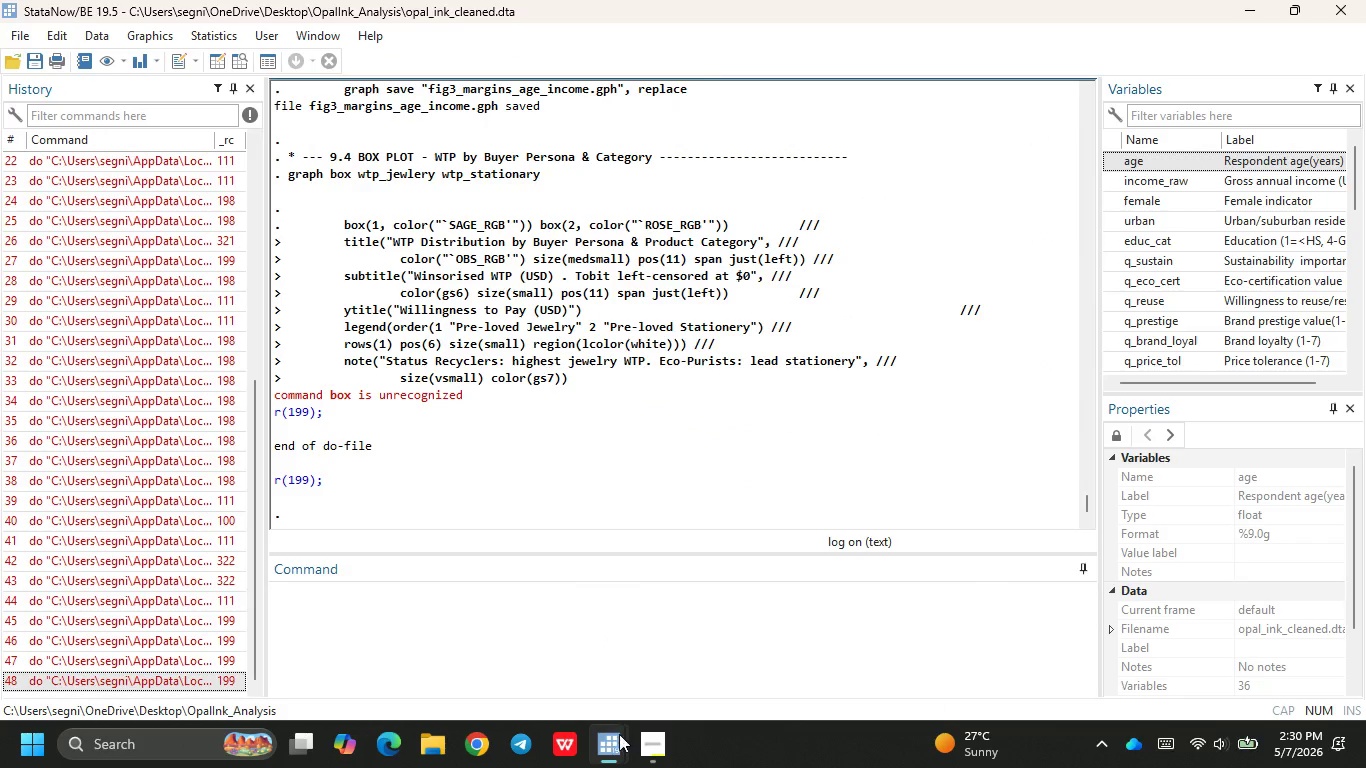 
wait(8.27)
 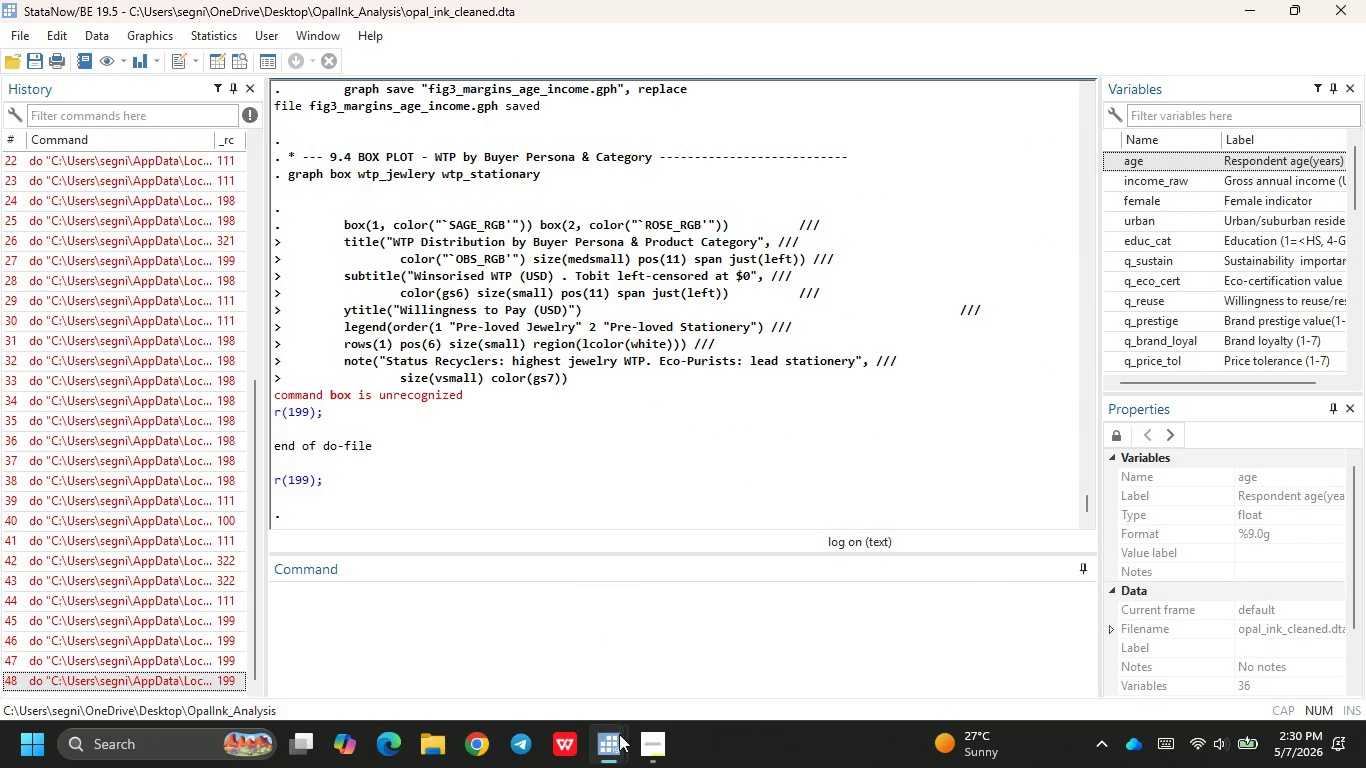 
left_click([569, 622])
 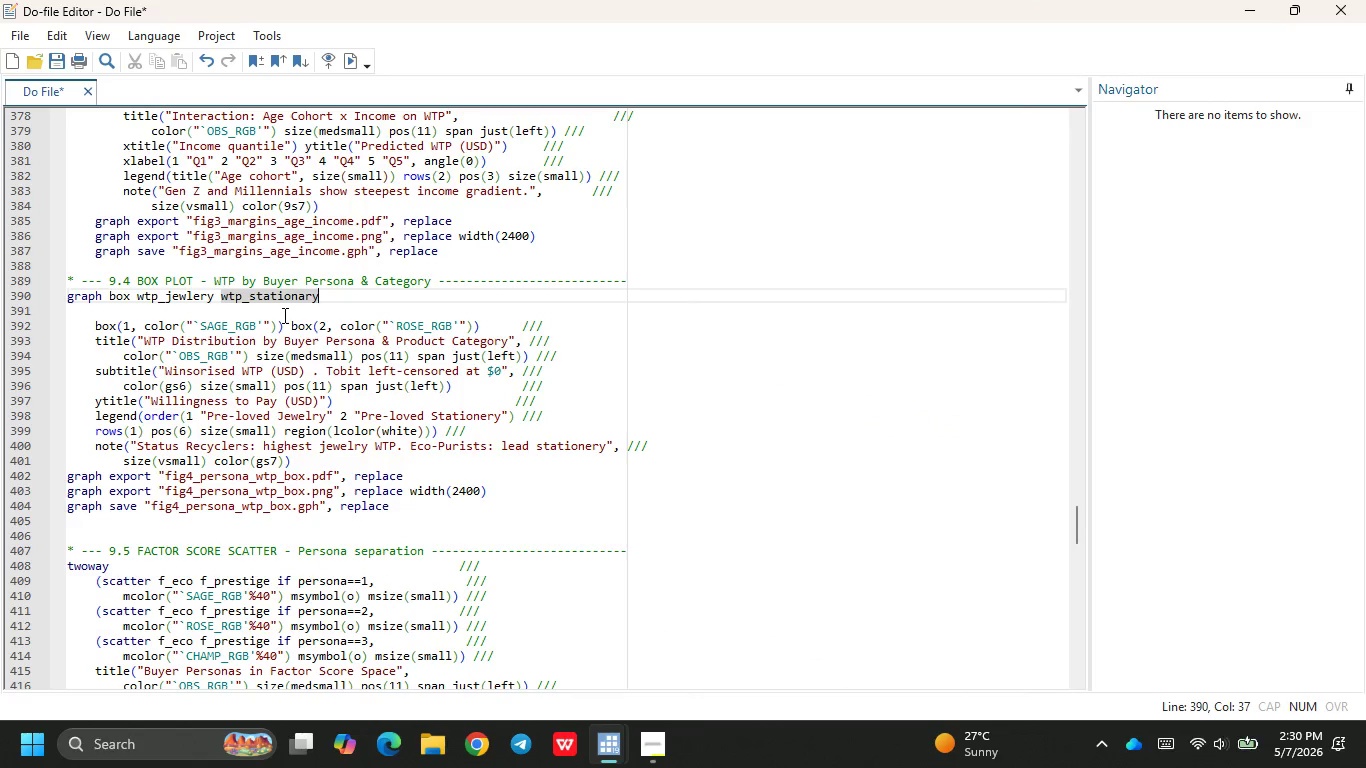 
key(Comma)
 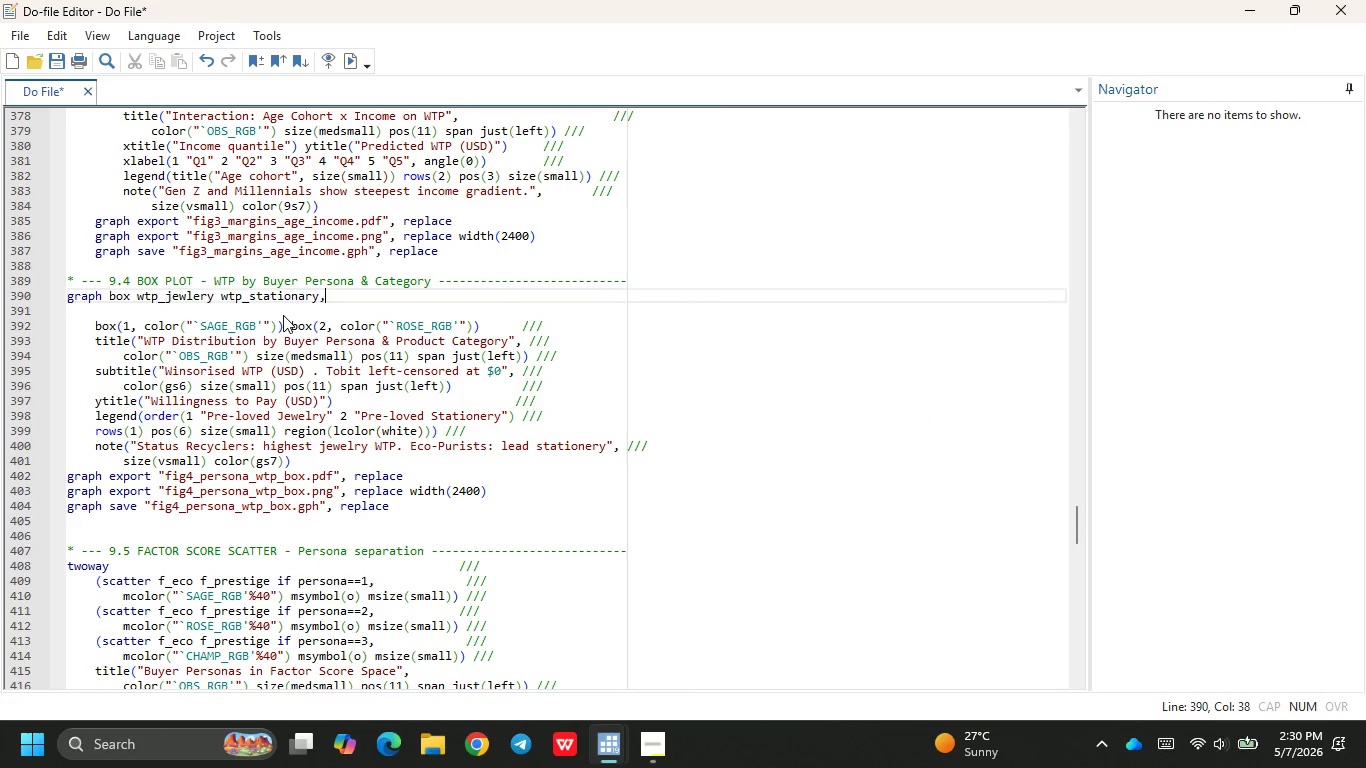 
key(ArrowUp)
 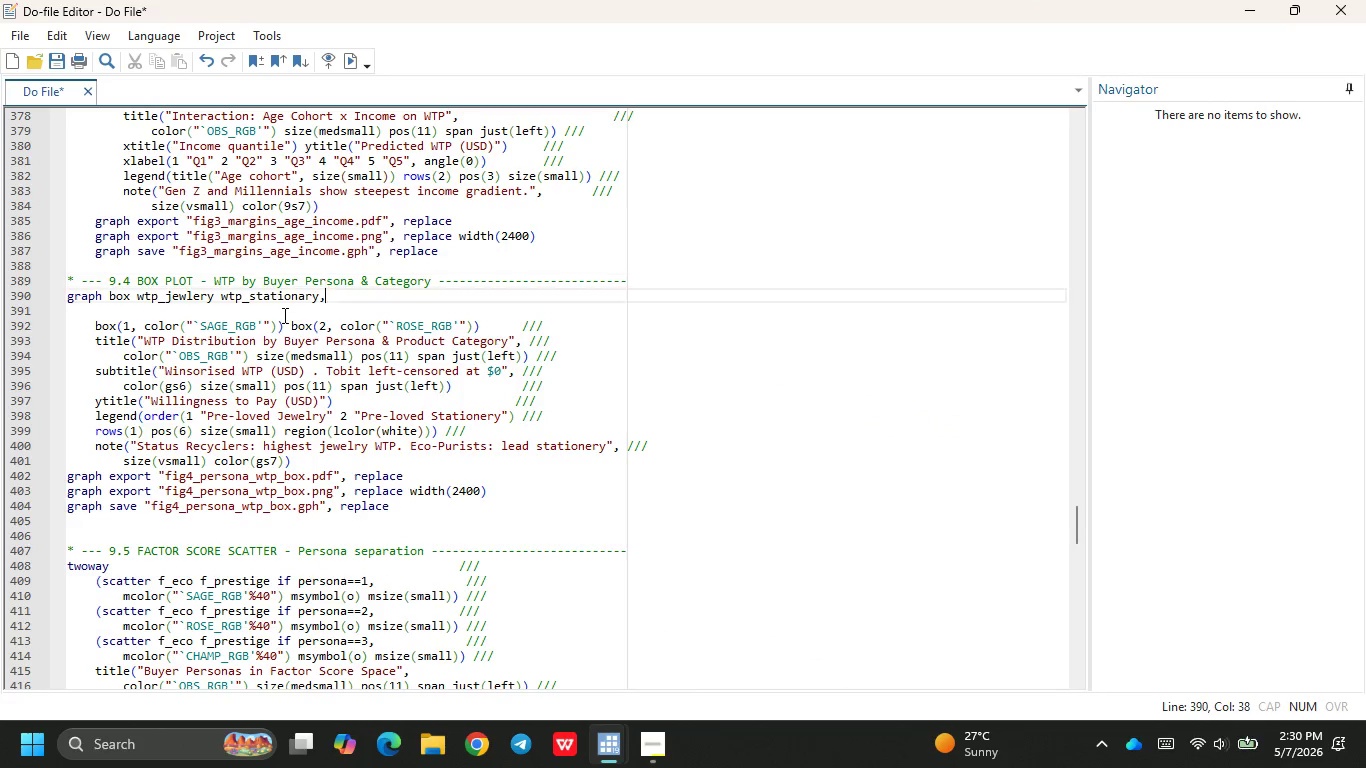 
key(ArrowDown)
 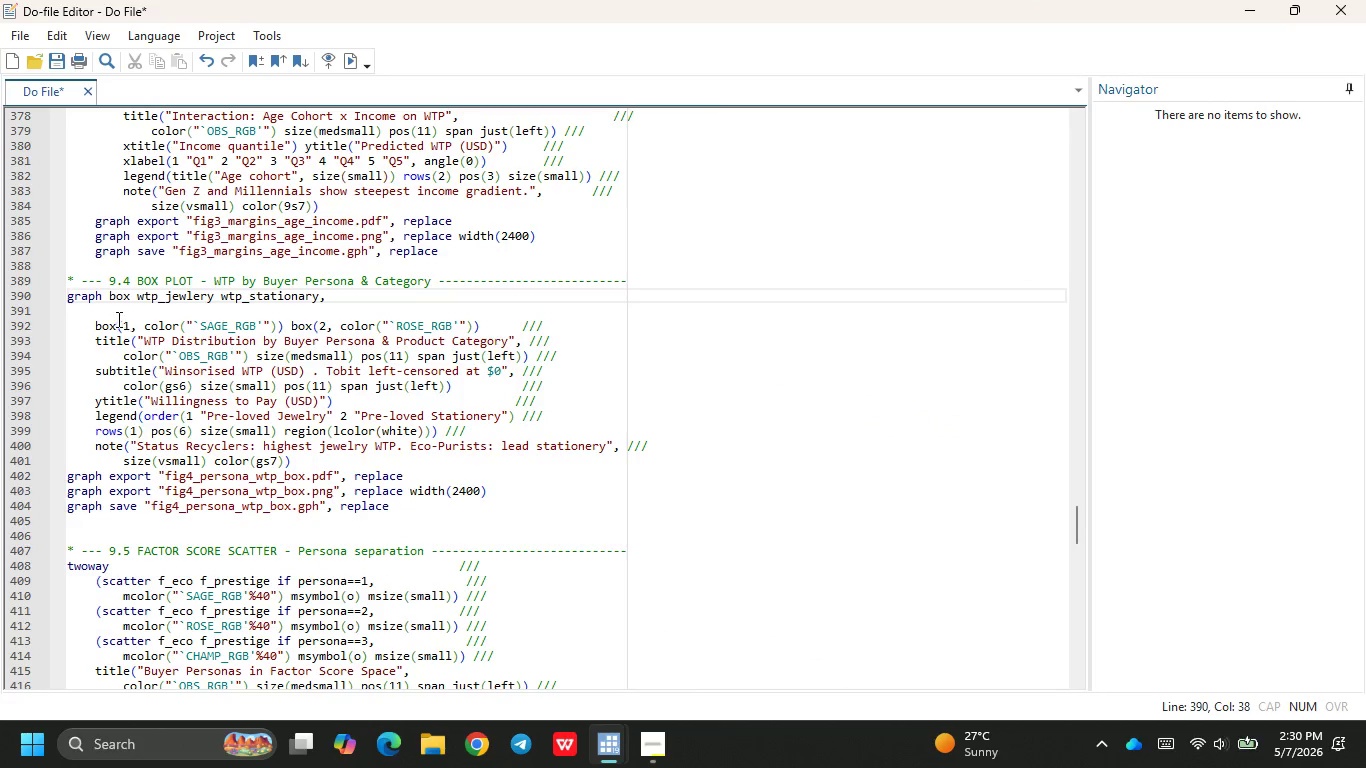 
left_click([107, 315])
 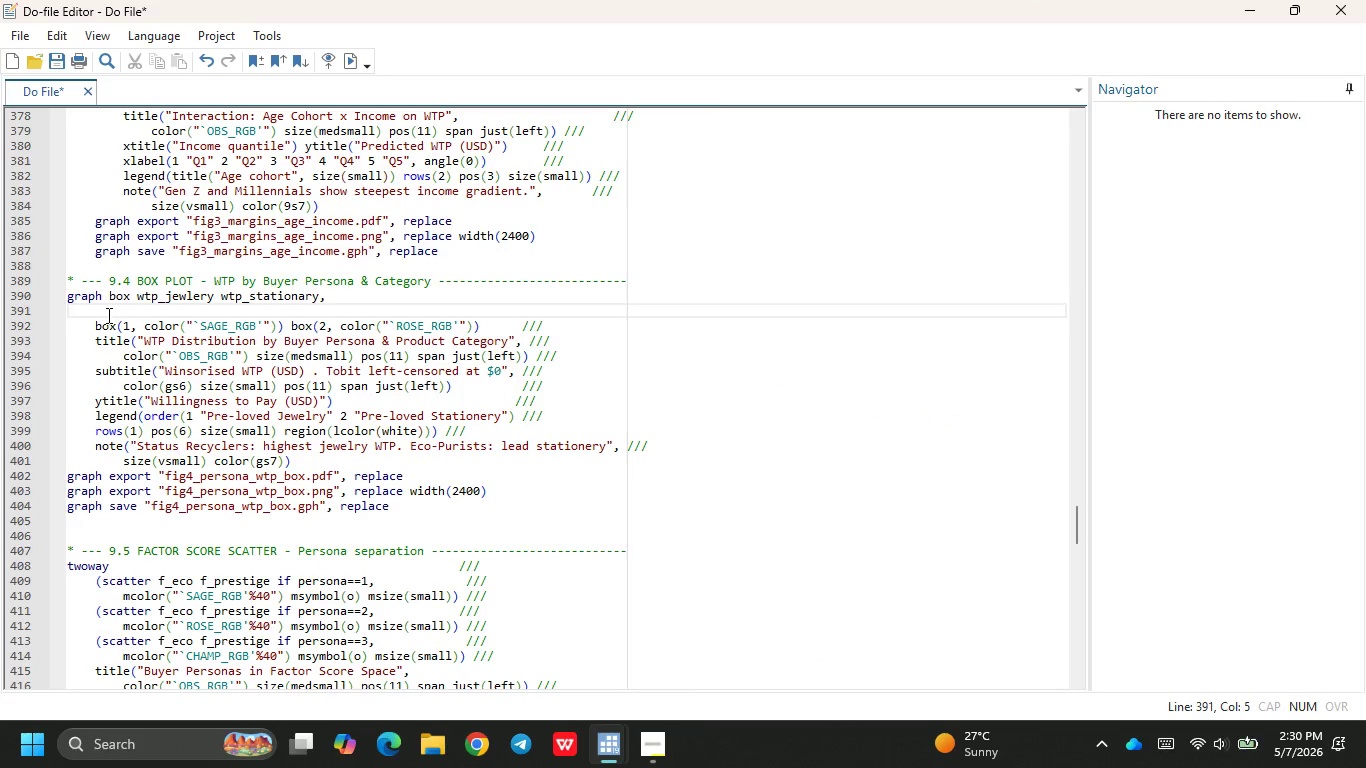 
type(over )
key(Backspace)
key(Backspace)
key(Backspace)
key(Backspace)
key(Backspace)
type(over)
 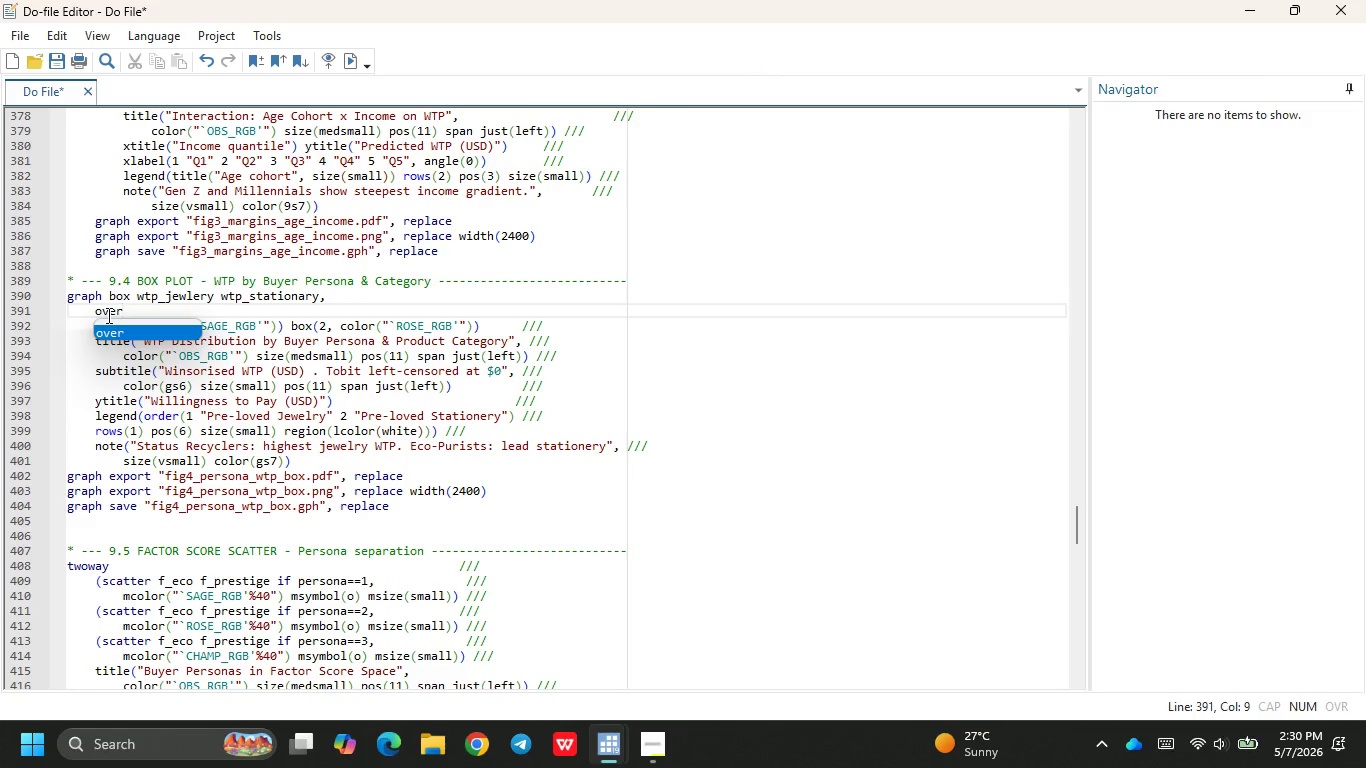 
key(Enter)
 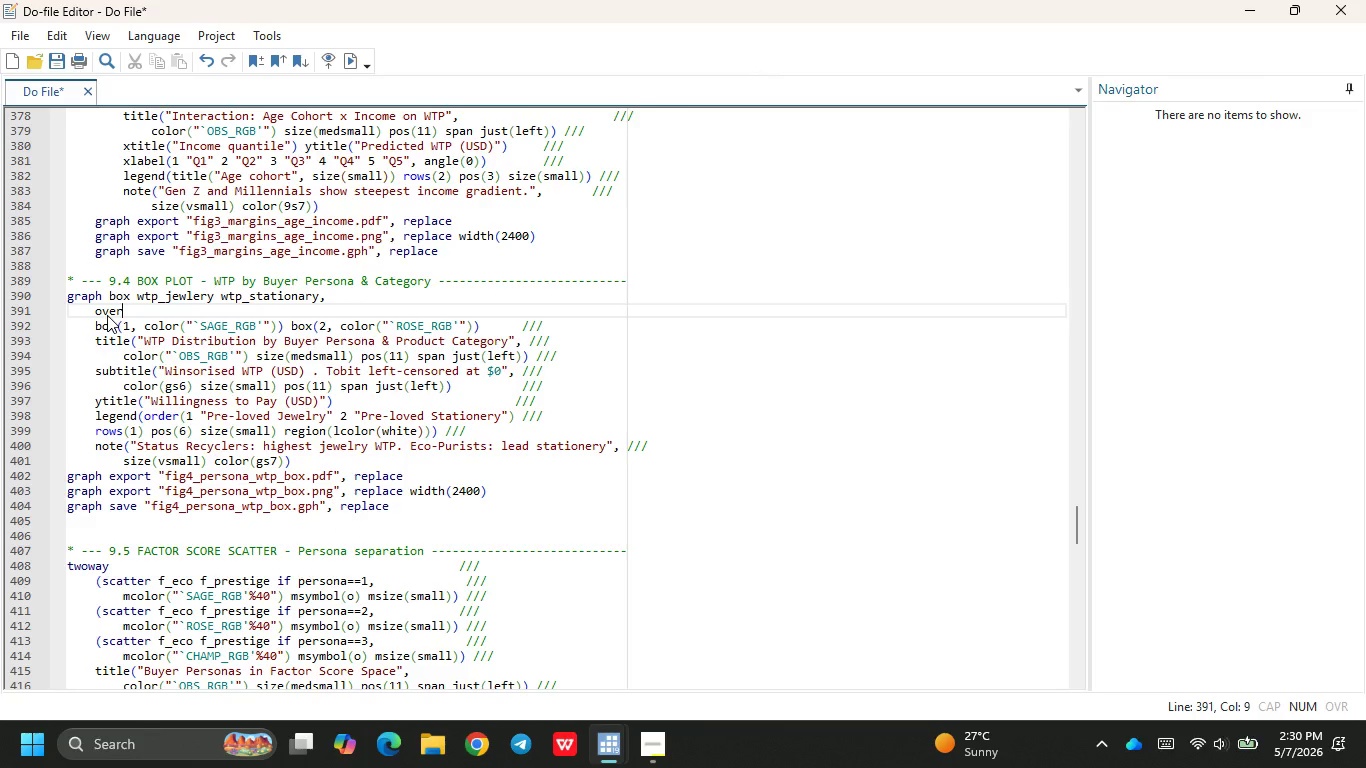 
type((persona)
 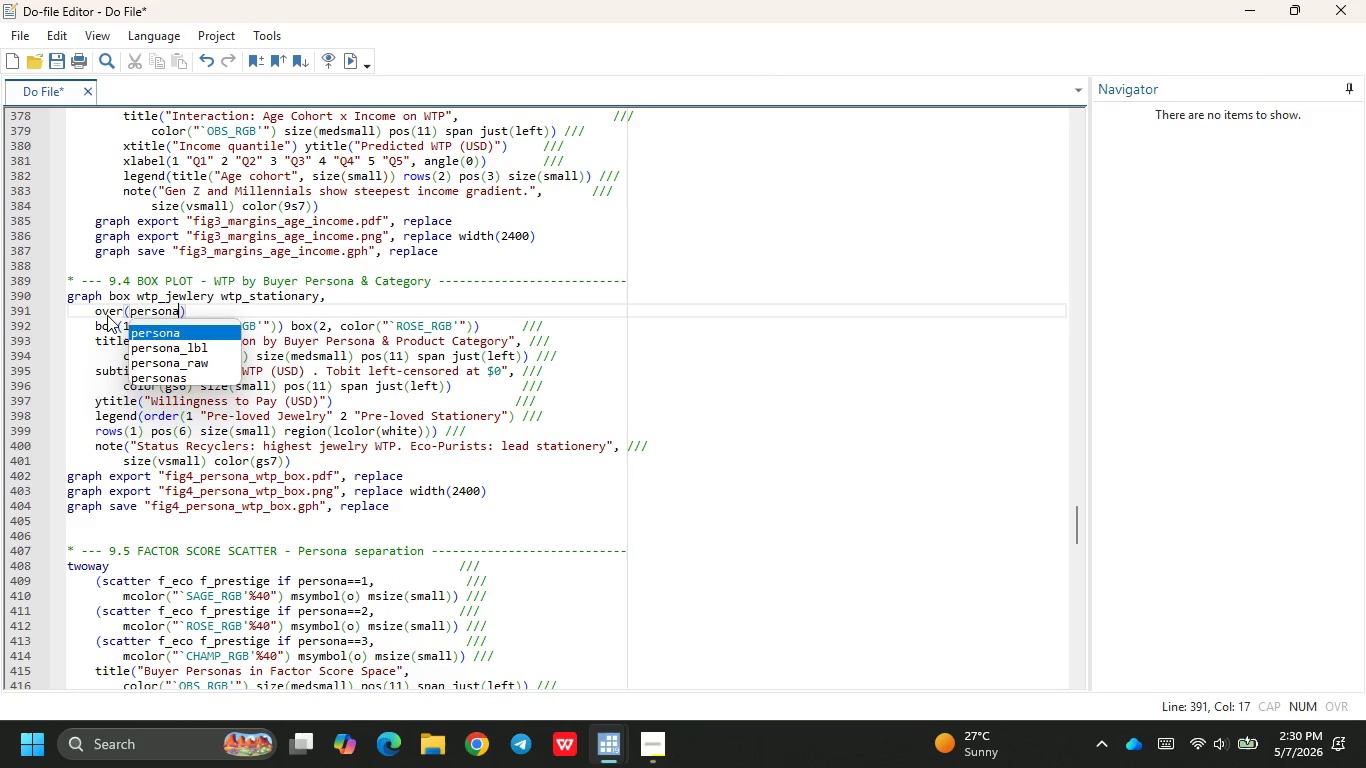 
key(Enter)
 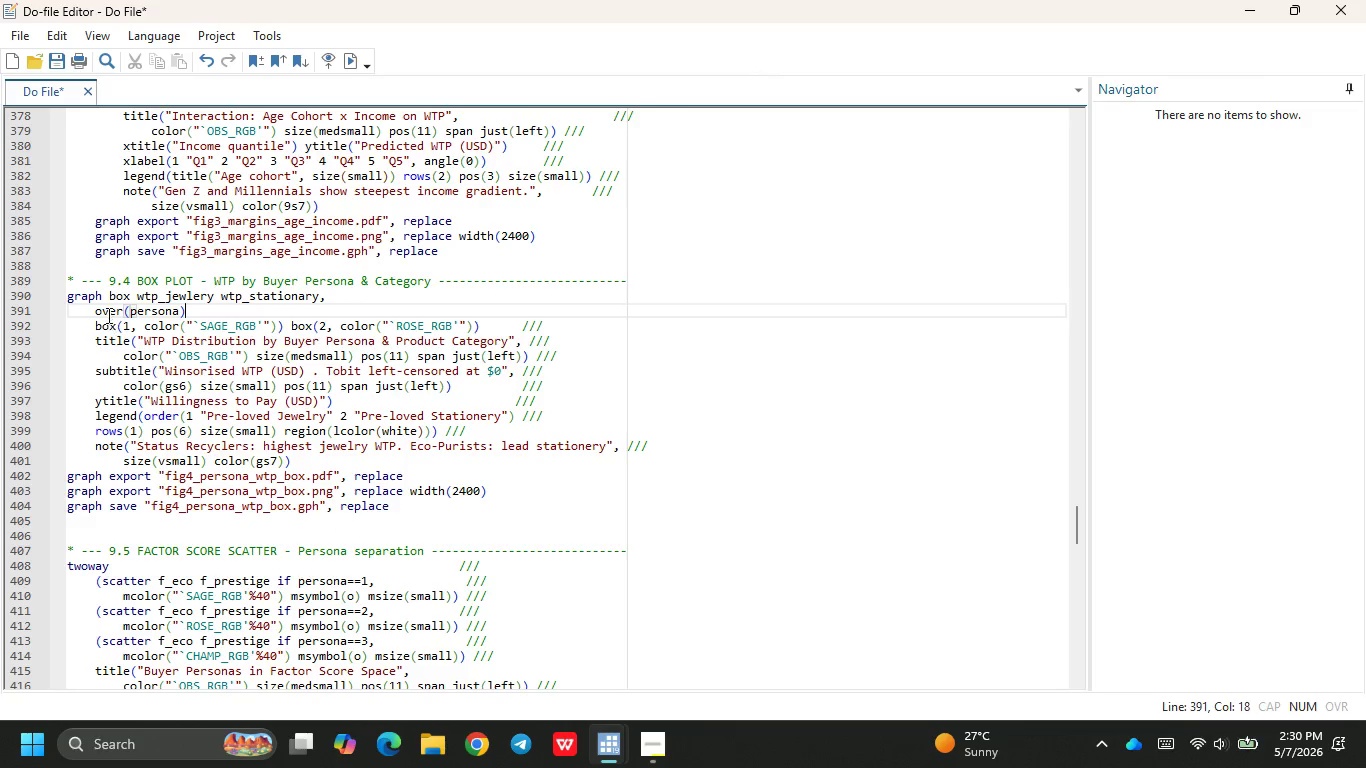 
key(ArrowRight)
 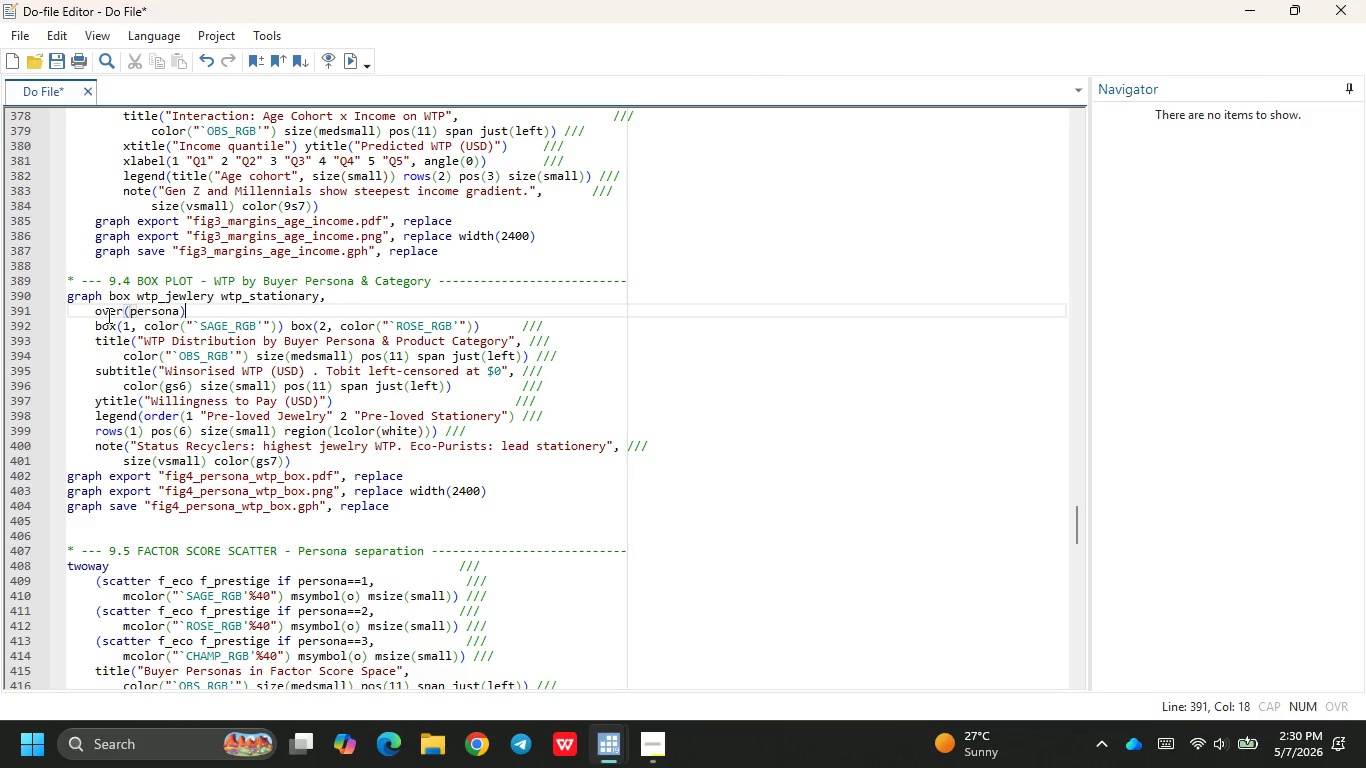 
key(ArrowRight)
 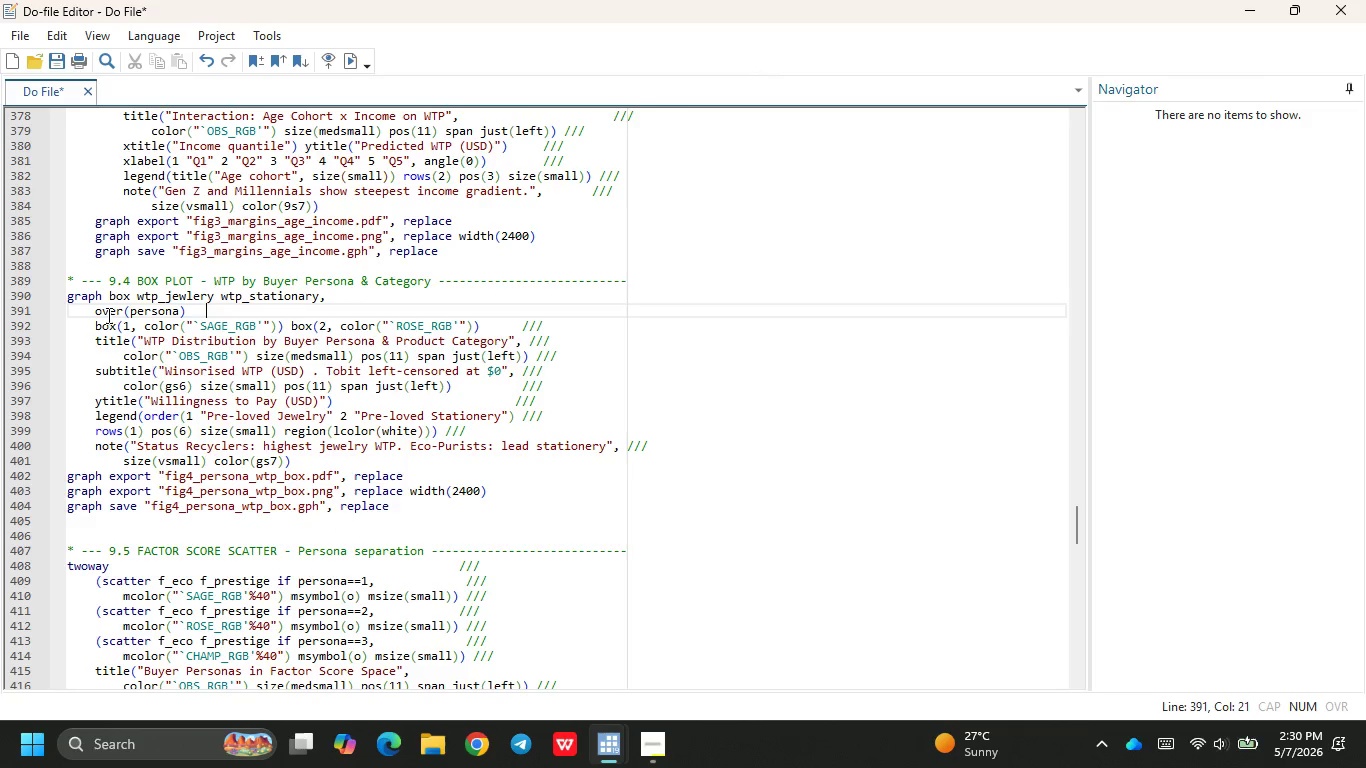 
key(ArrowRight)
 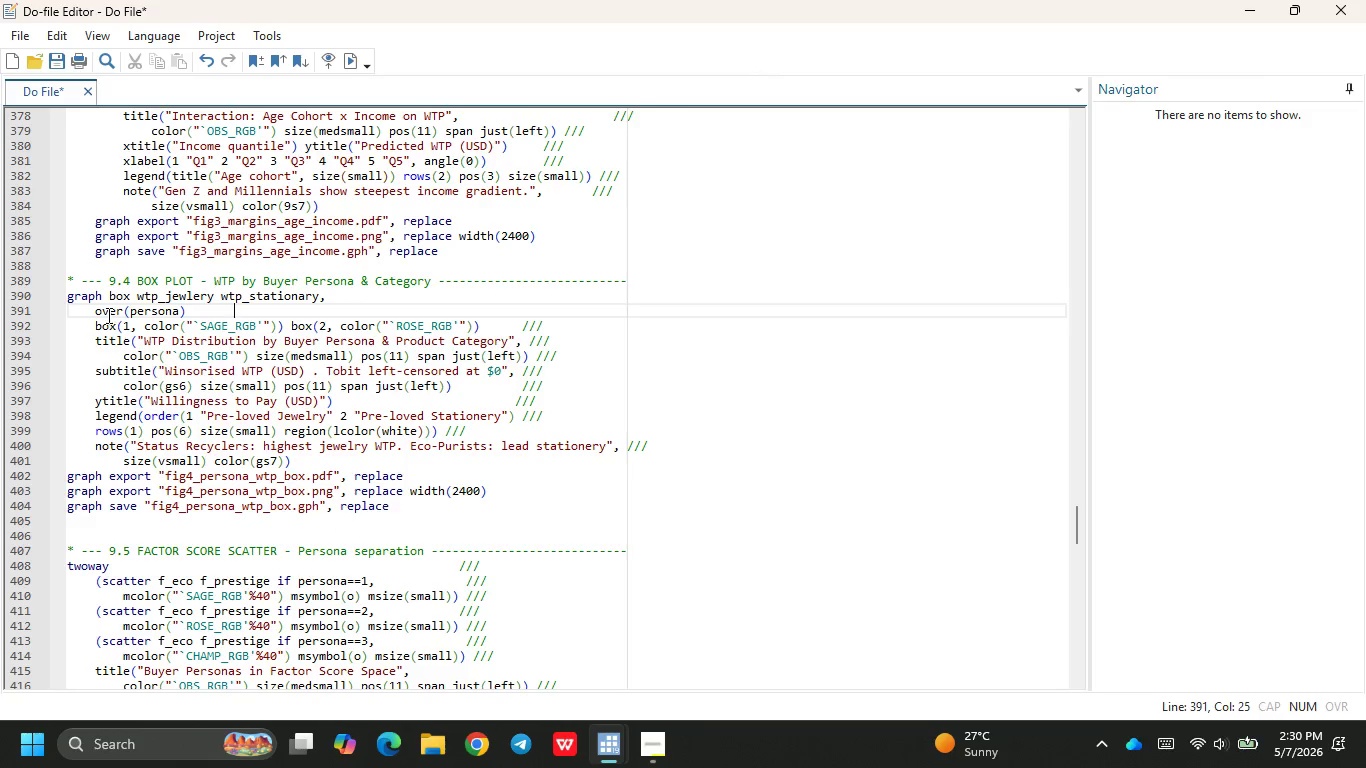 
key(ArrowRight)
 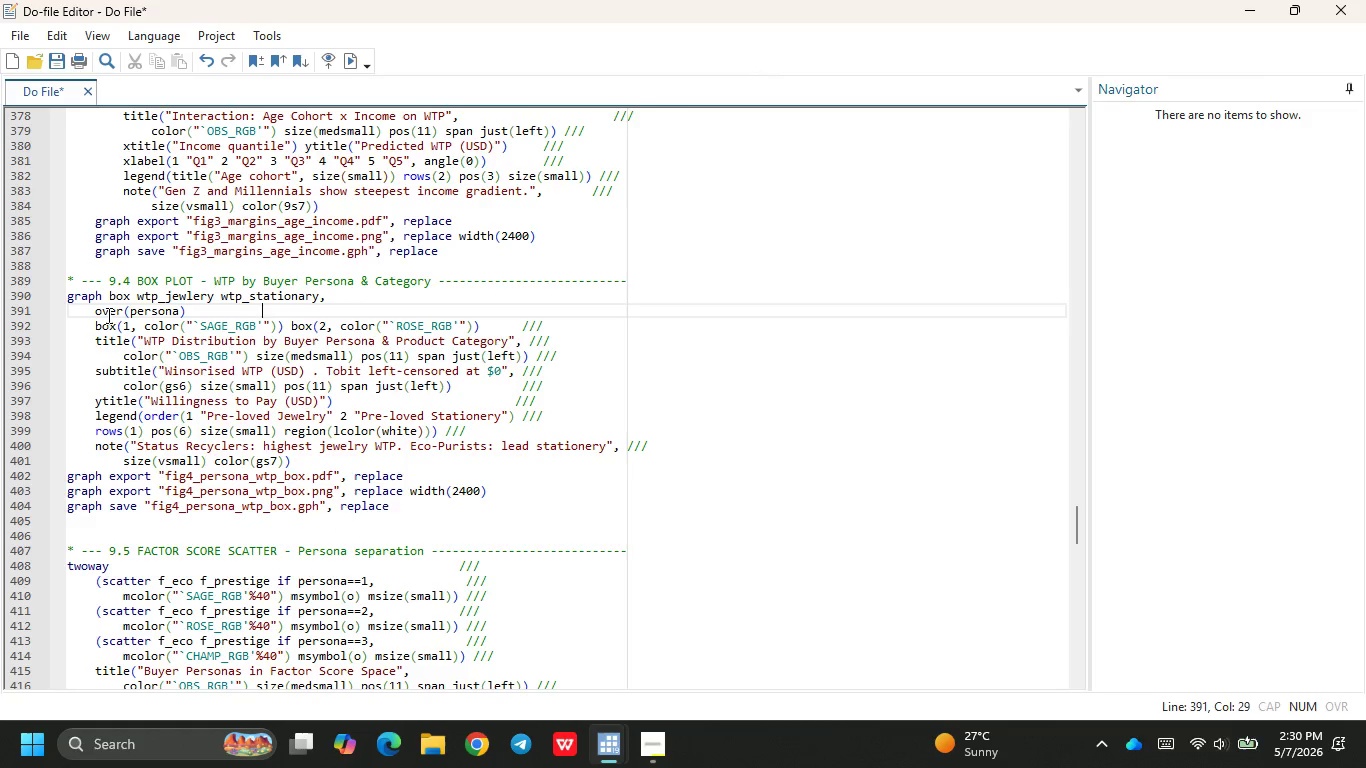 
key(ArrowRight)
 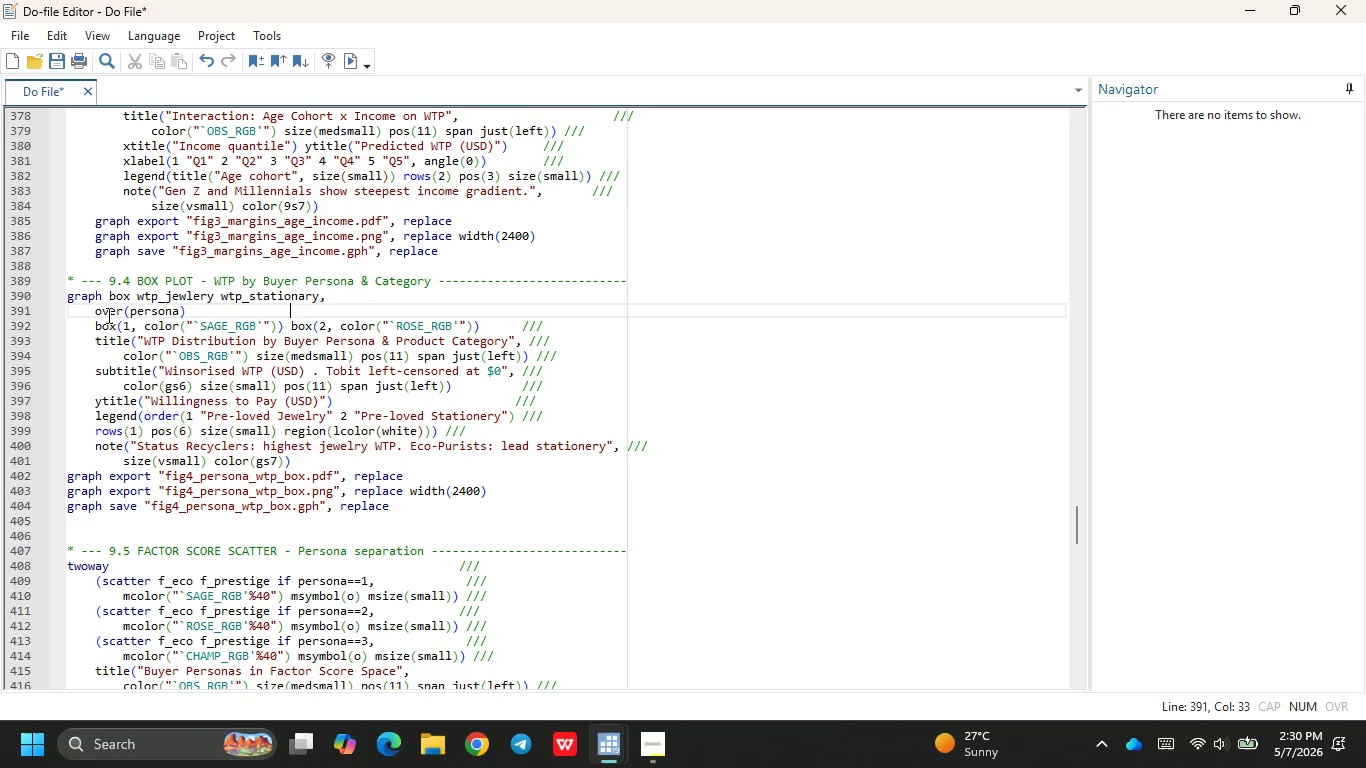 
key(ArrowRight)
 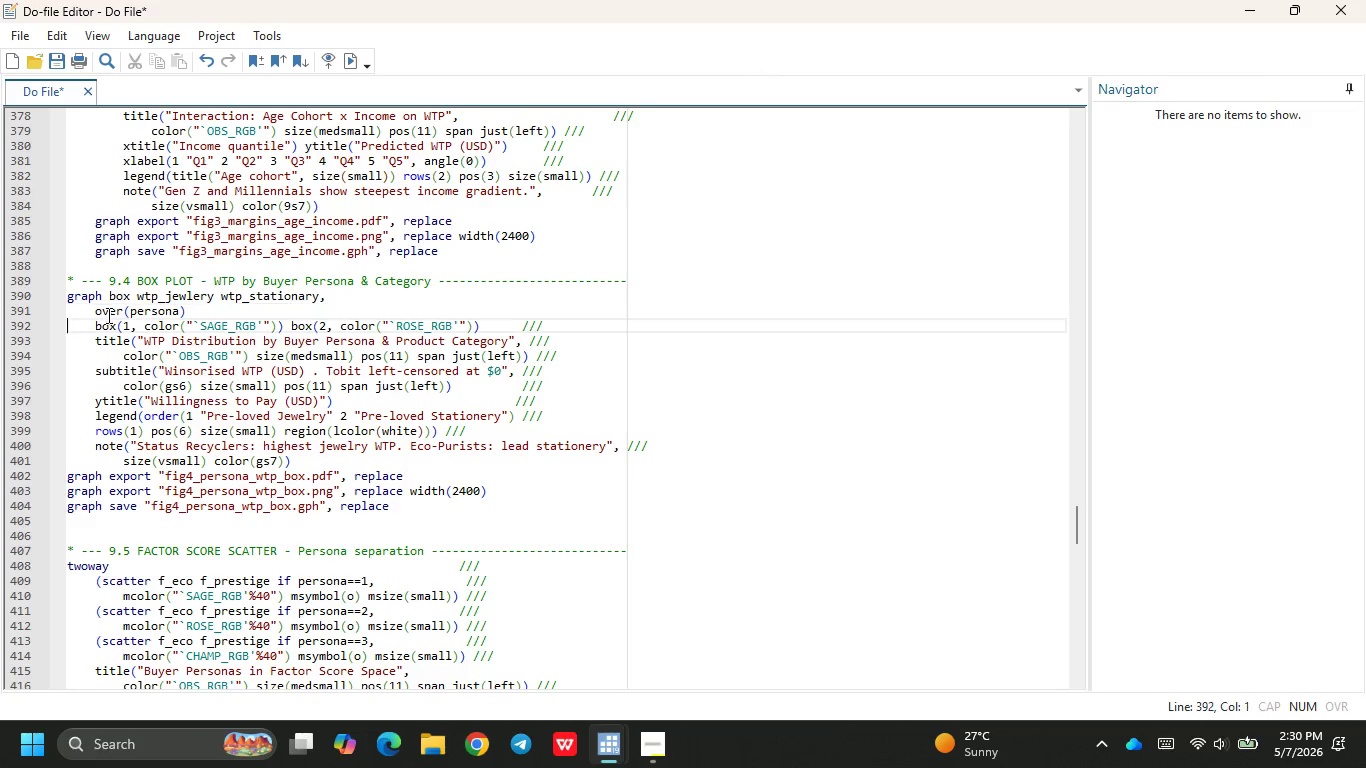 
key(ArrowRight)
 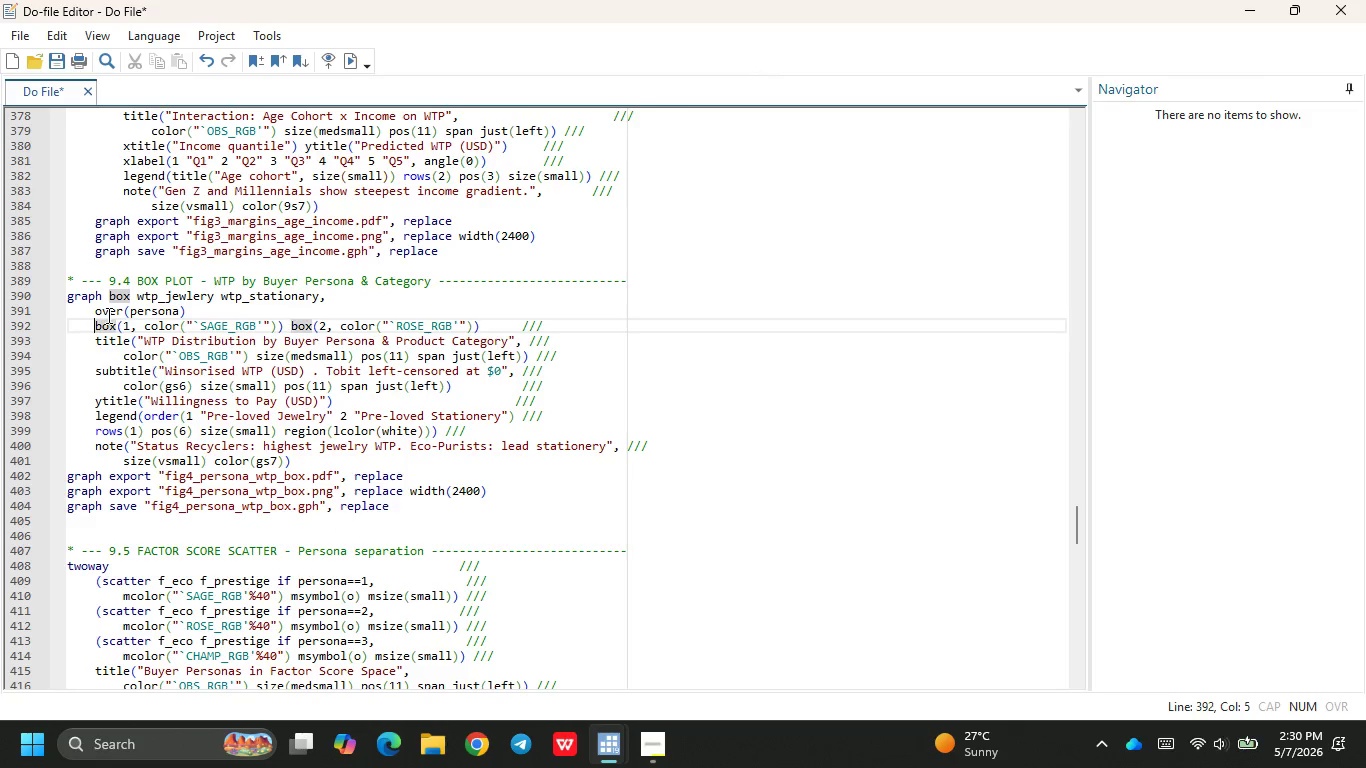 
key(ArrowRight)
 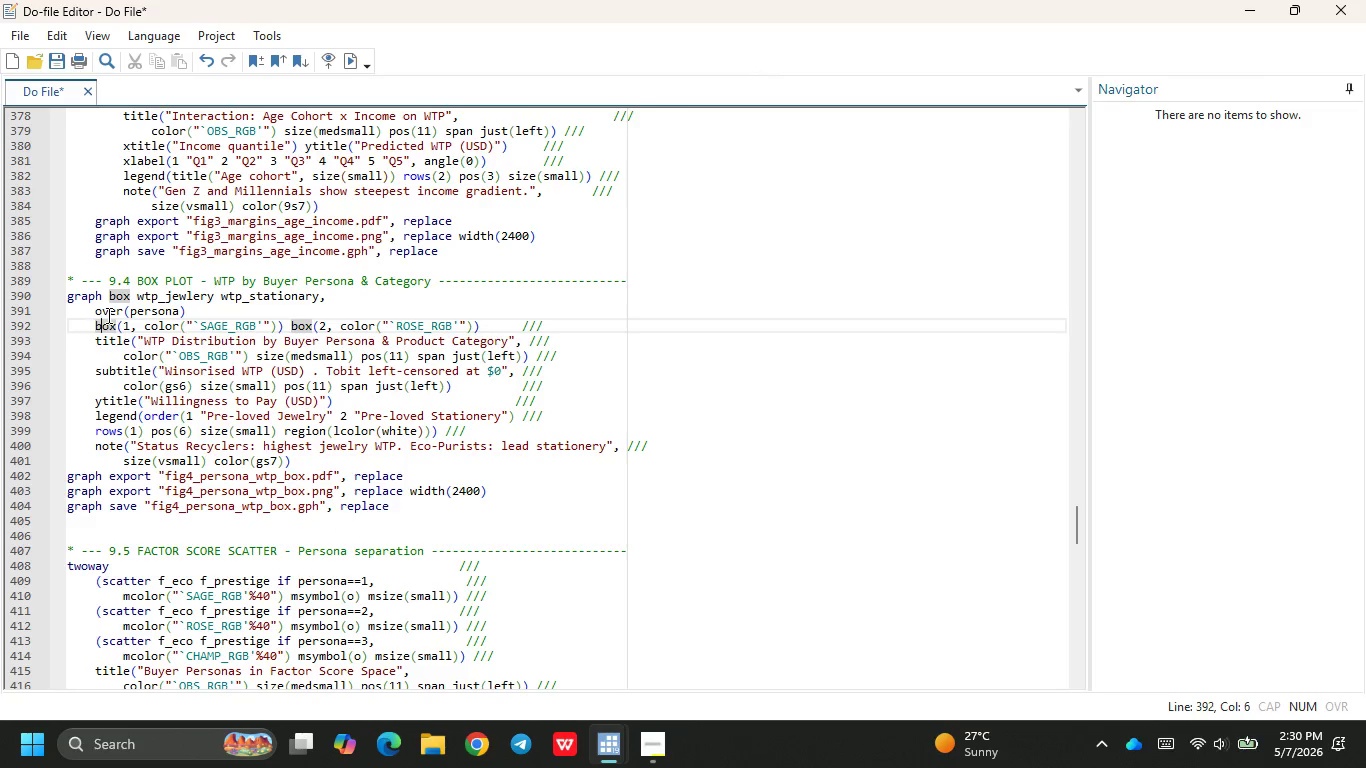 
key(ArrowRight)
 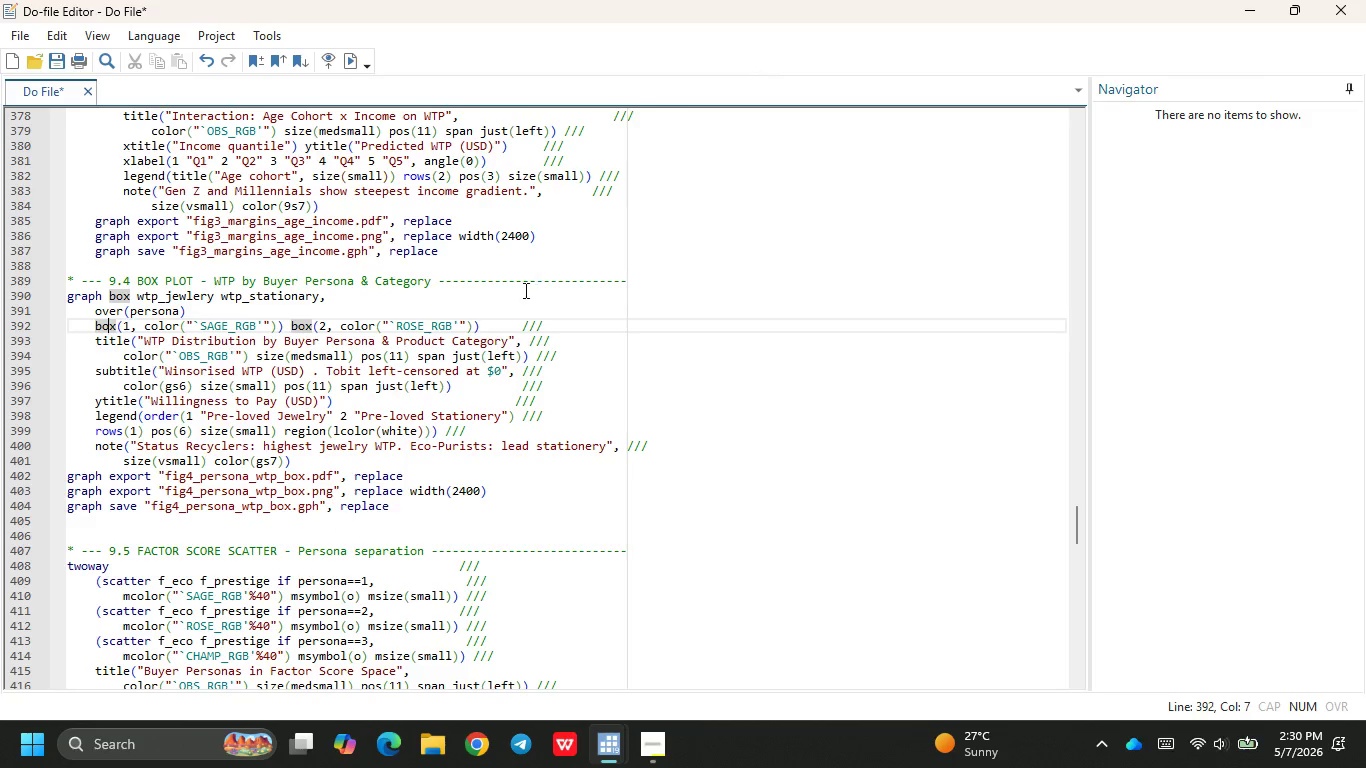 
left_click([505, 324])
 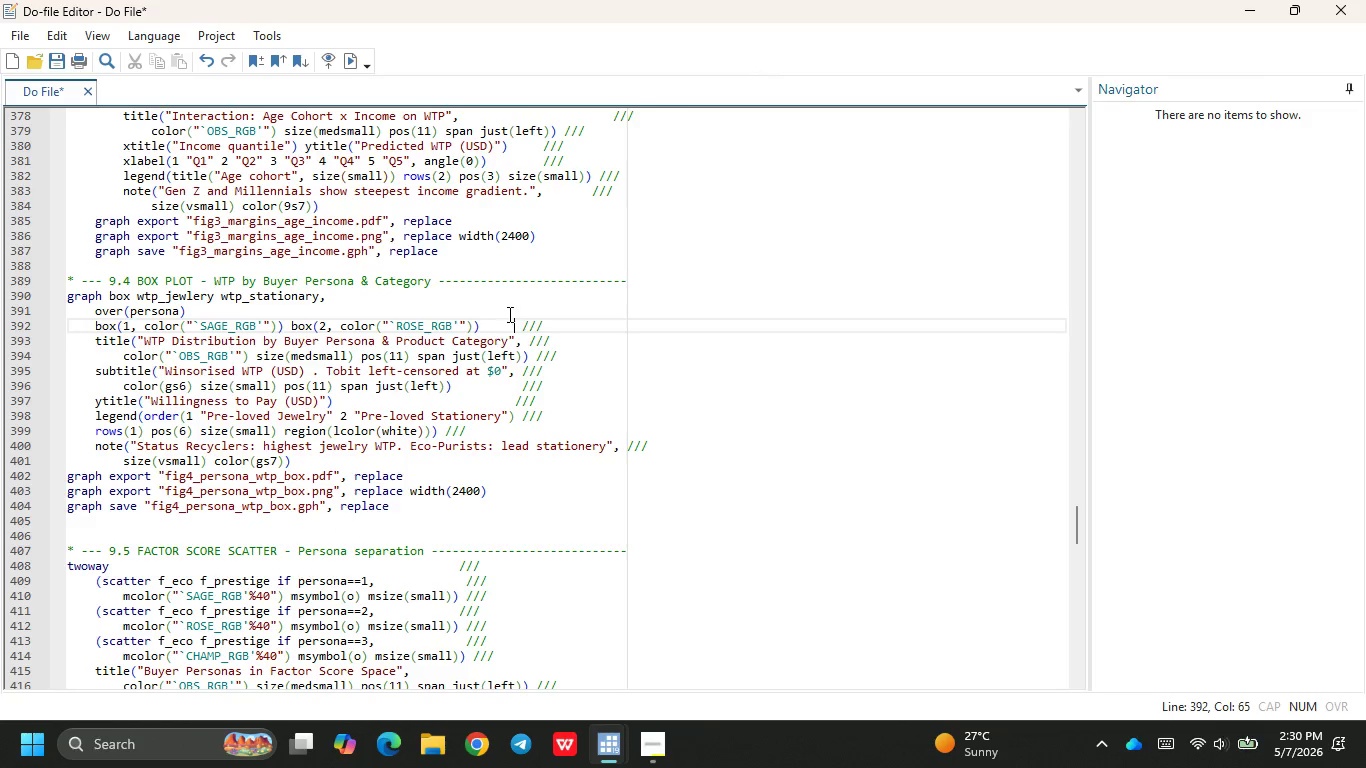 
left_click([508, 312])
 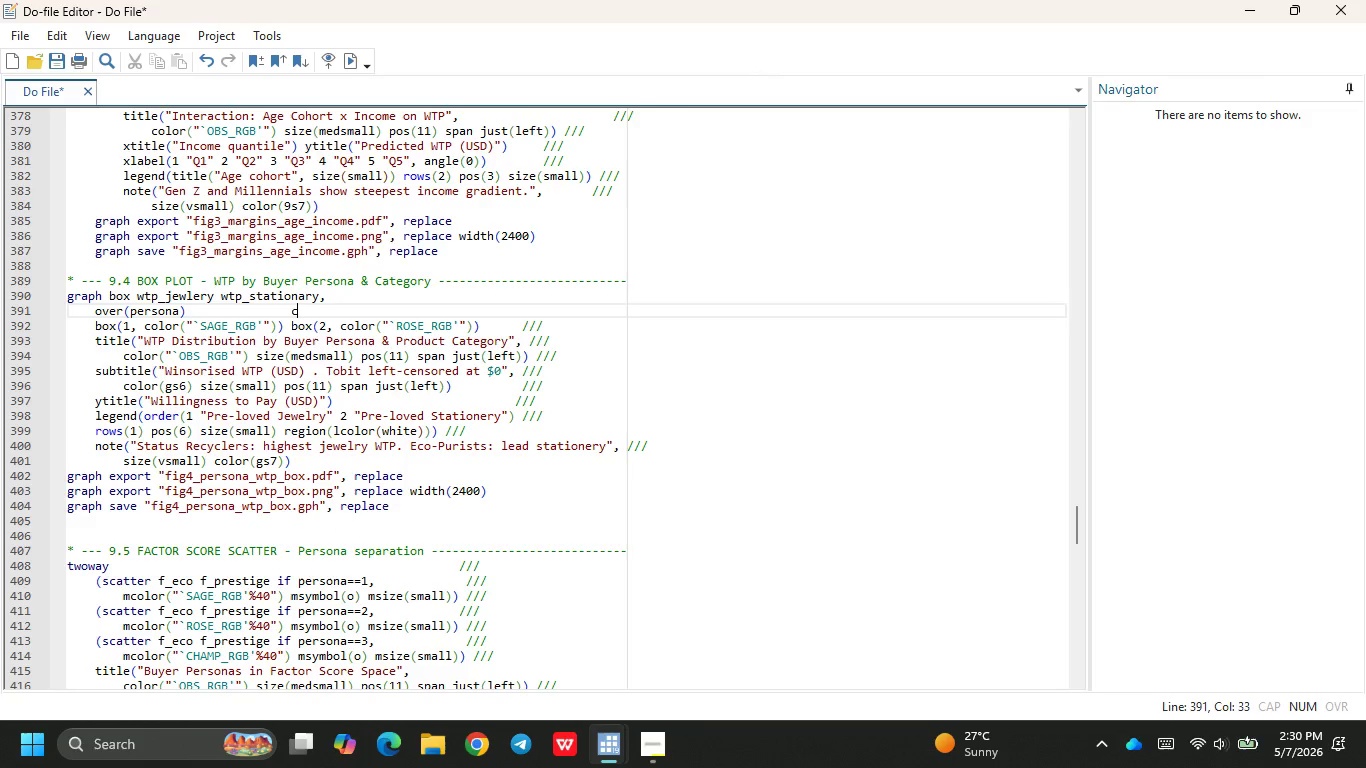 
key(C)
 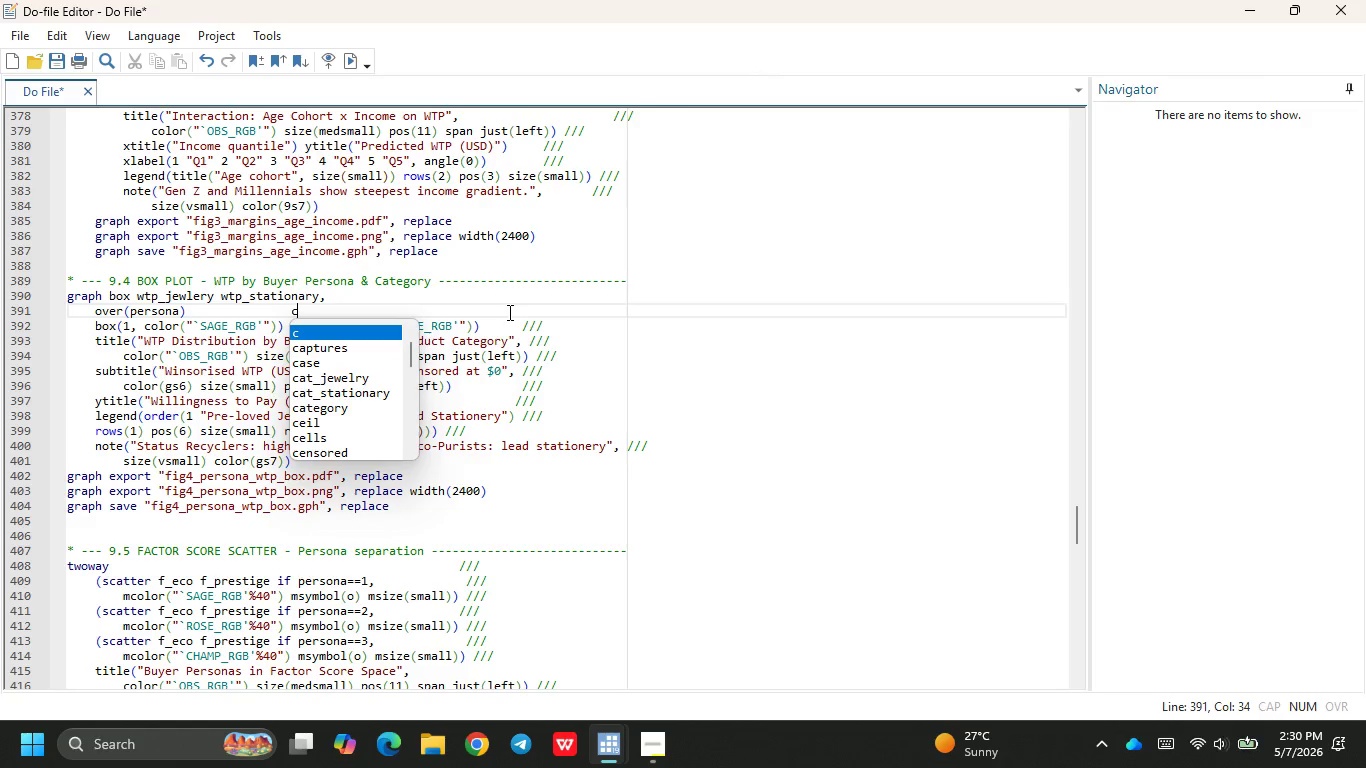 
key(Backspace)
 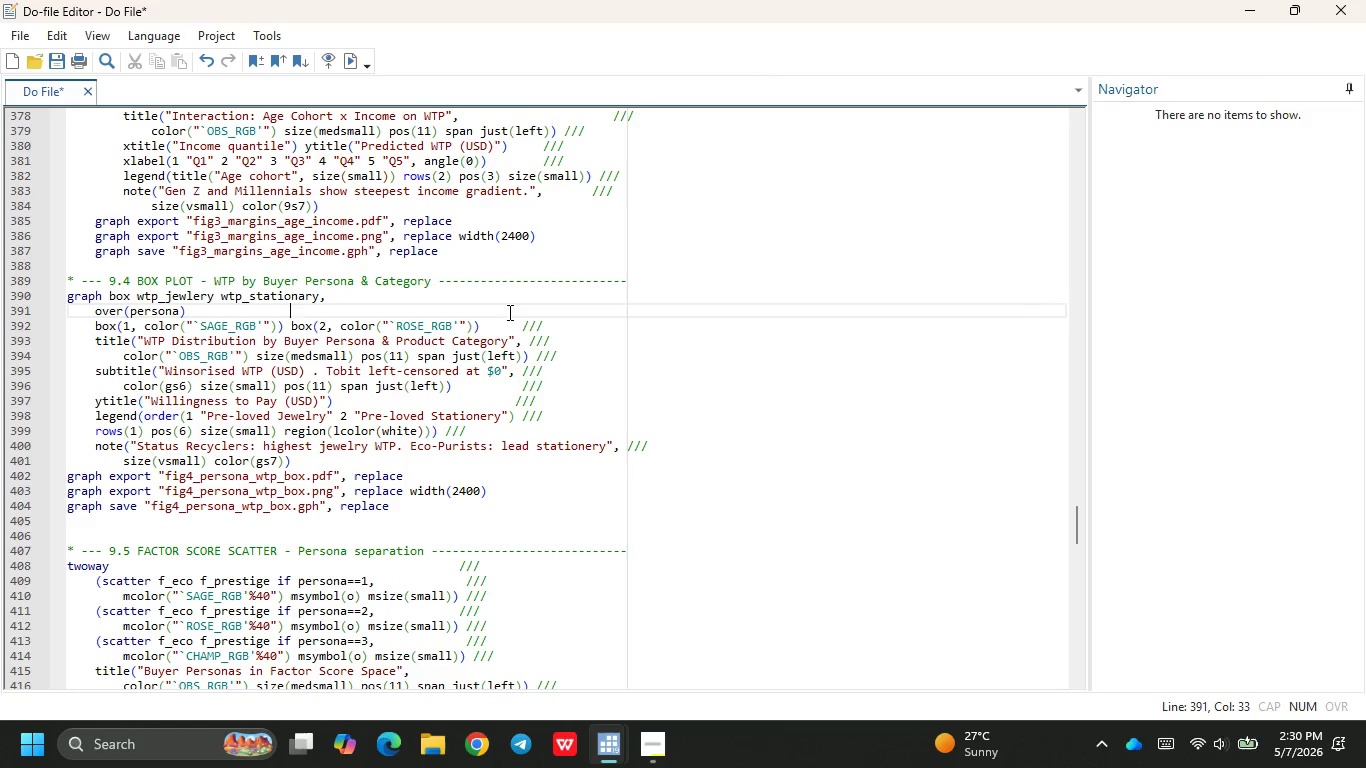 
hold_key(key=Space, duration=1.56)
 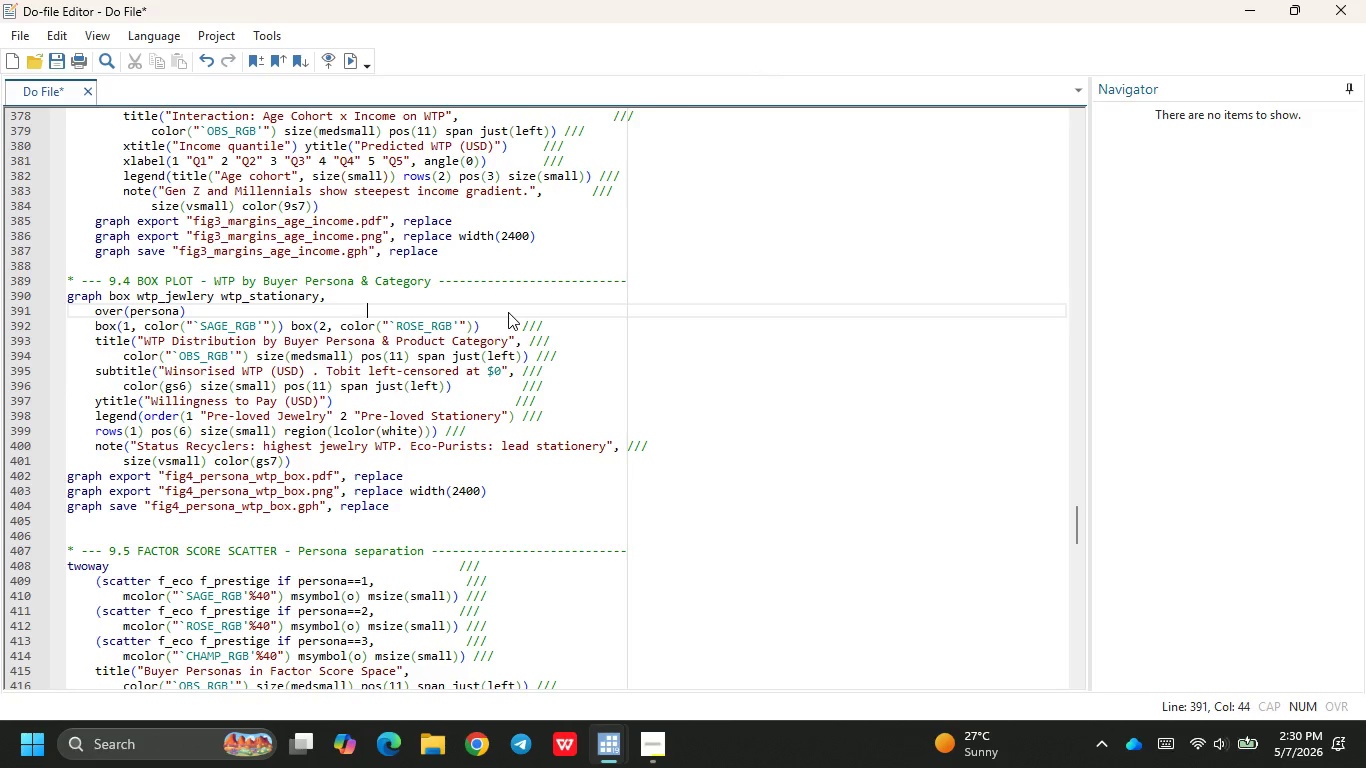 
hold_key(key=Space, duration=1.55)
 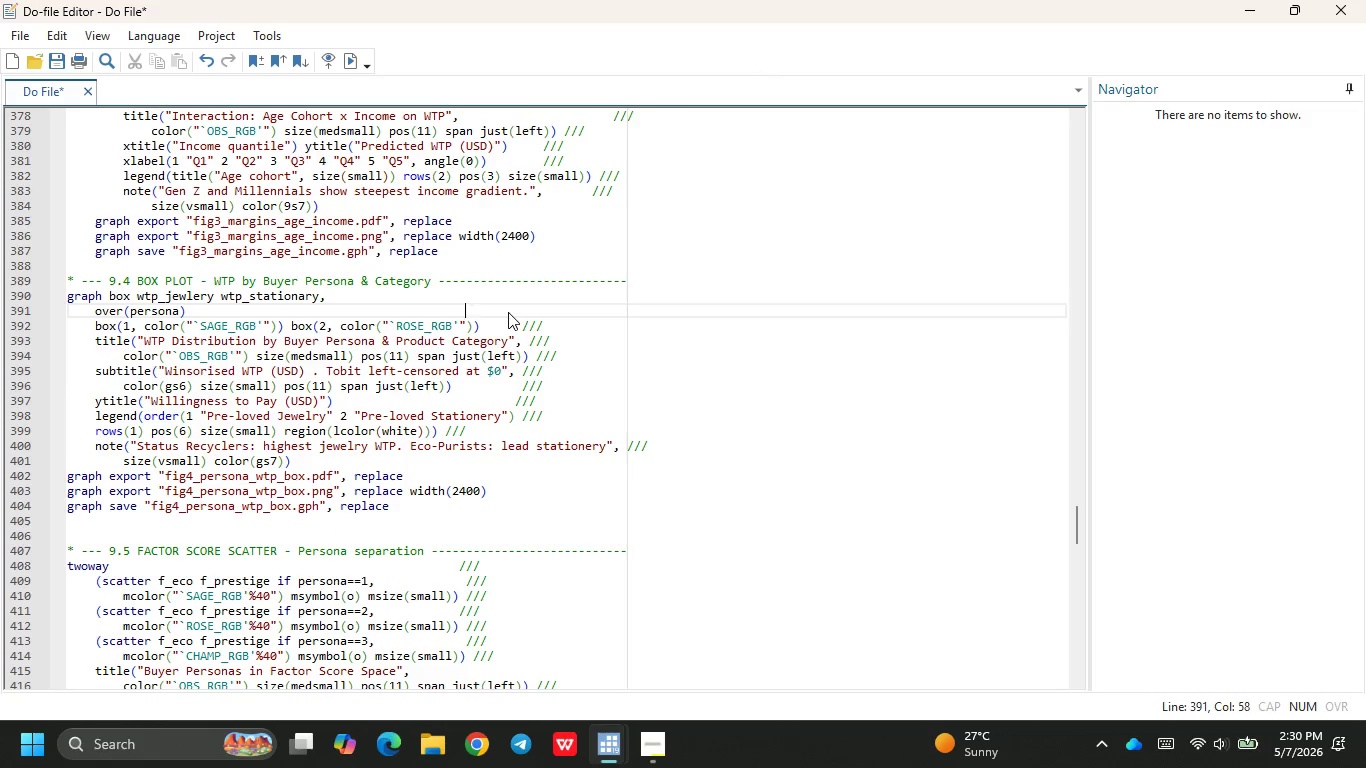 
hold_key(key=Space, duration=1.23)
 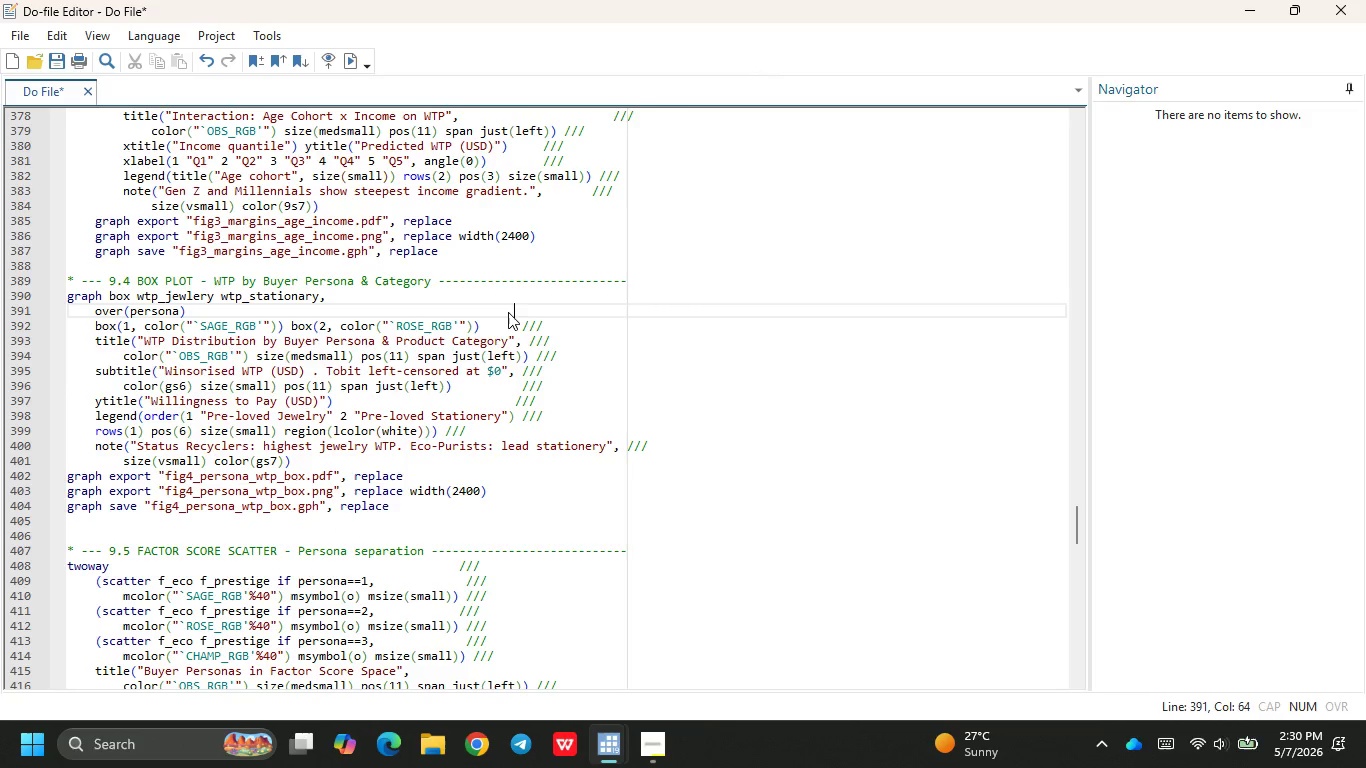 
key(Slash)
 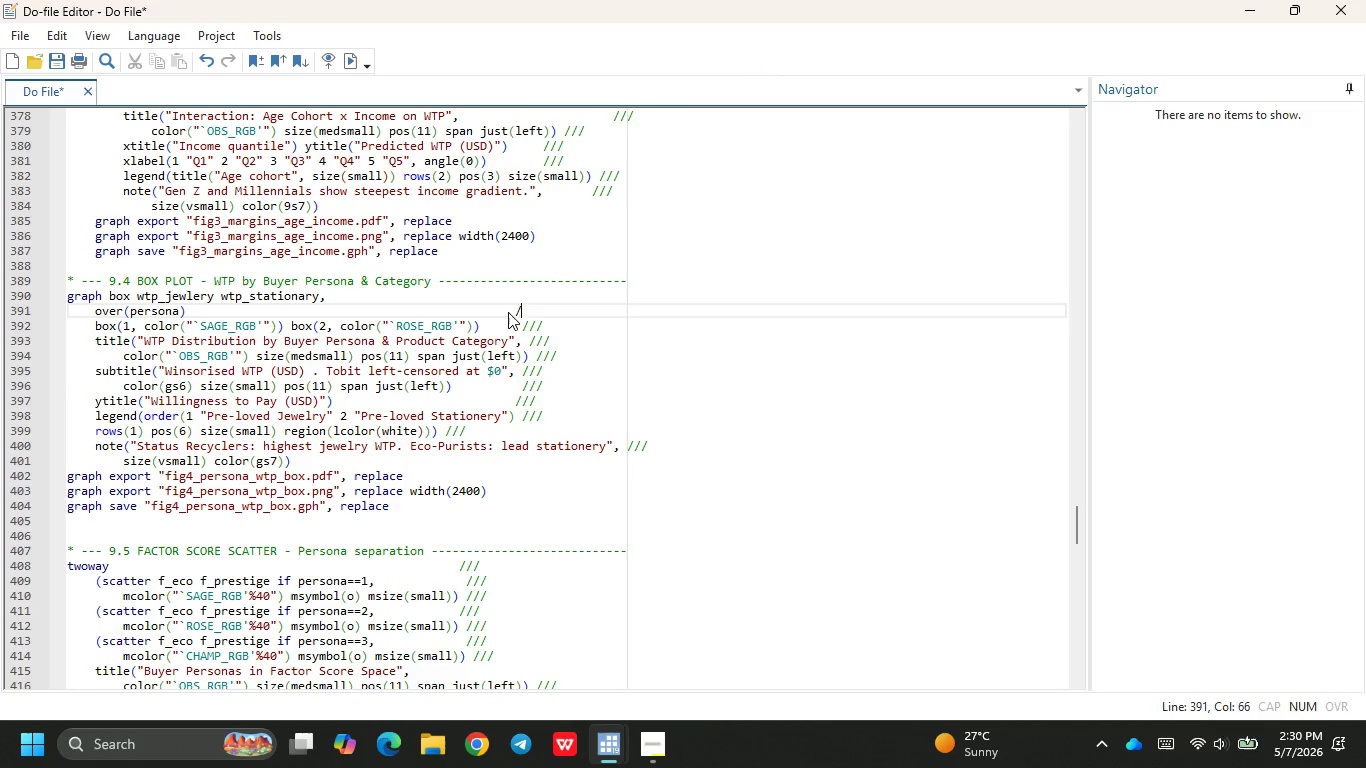 
key(Slash)
 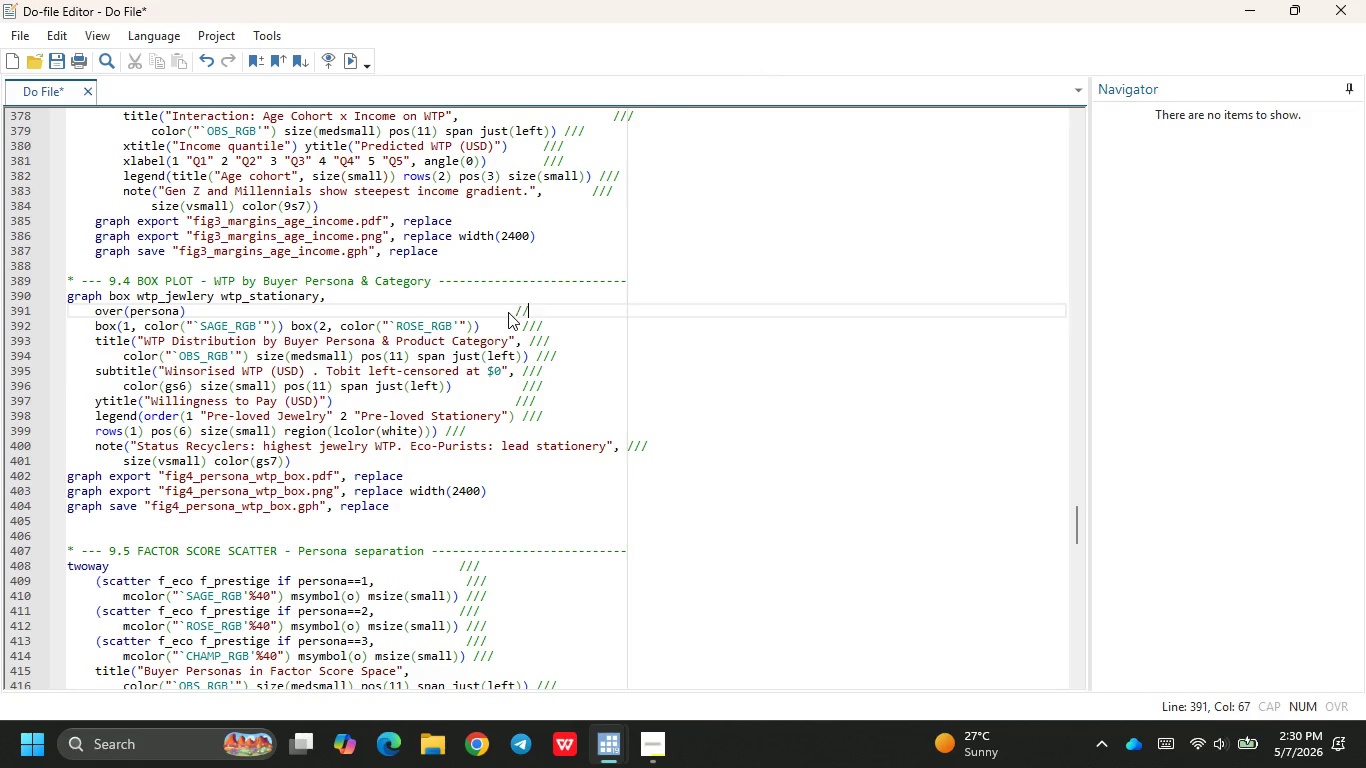 
key(Slash)
 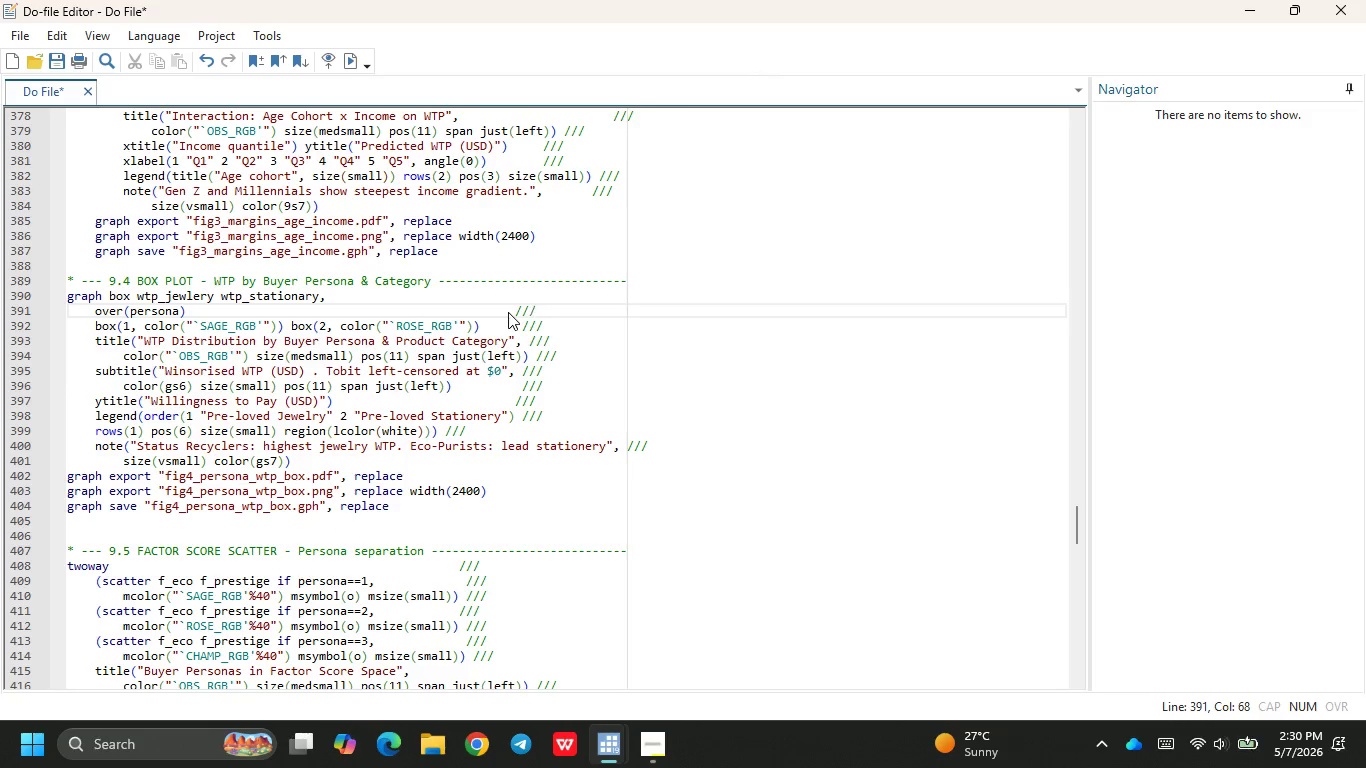 
key(ArrowLeft)
 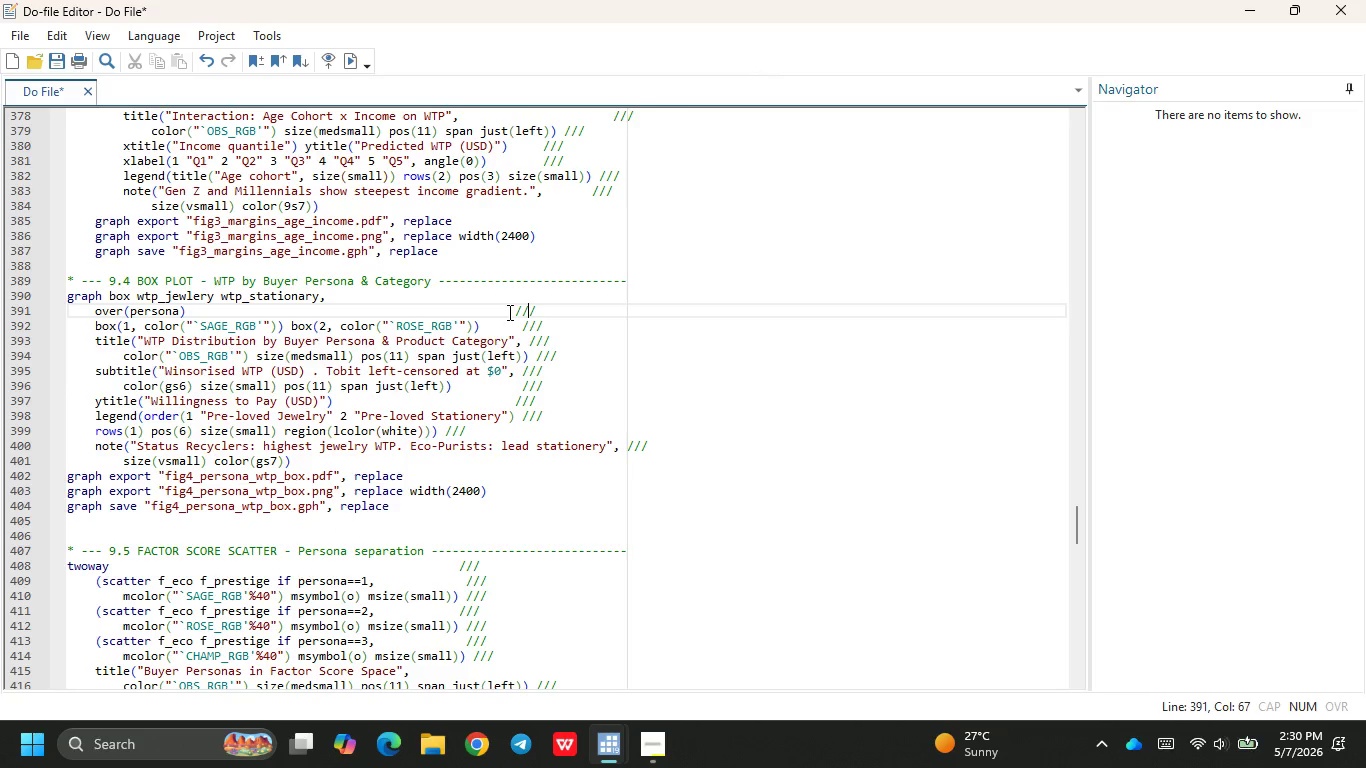 
key(ArrowLeft)
 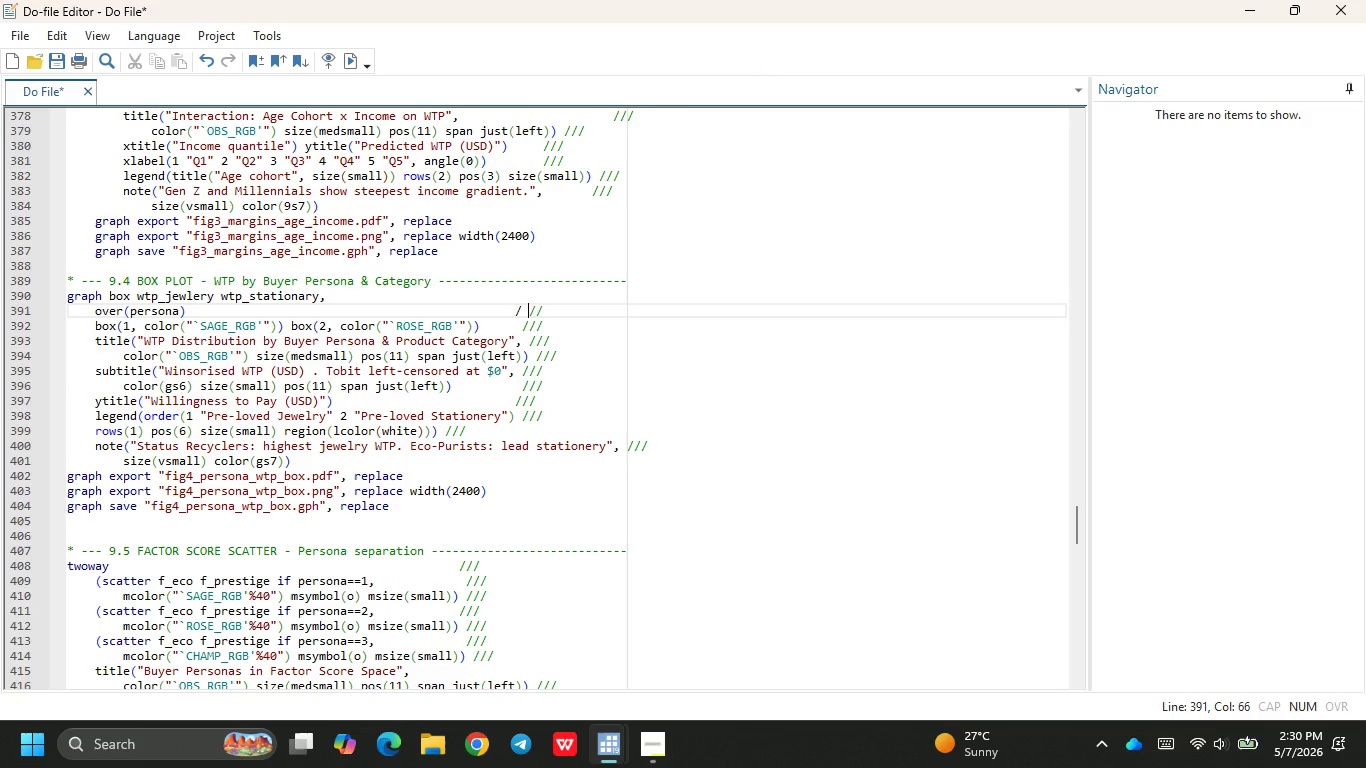 
key(Space)
 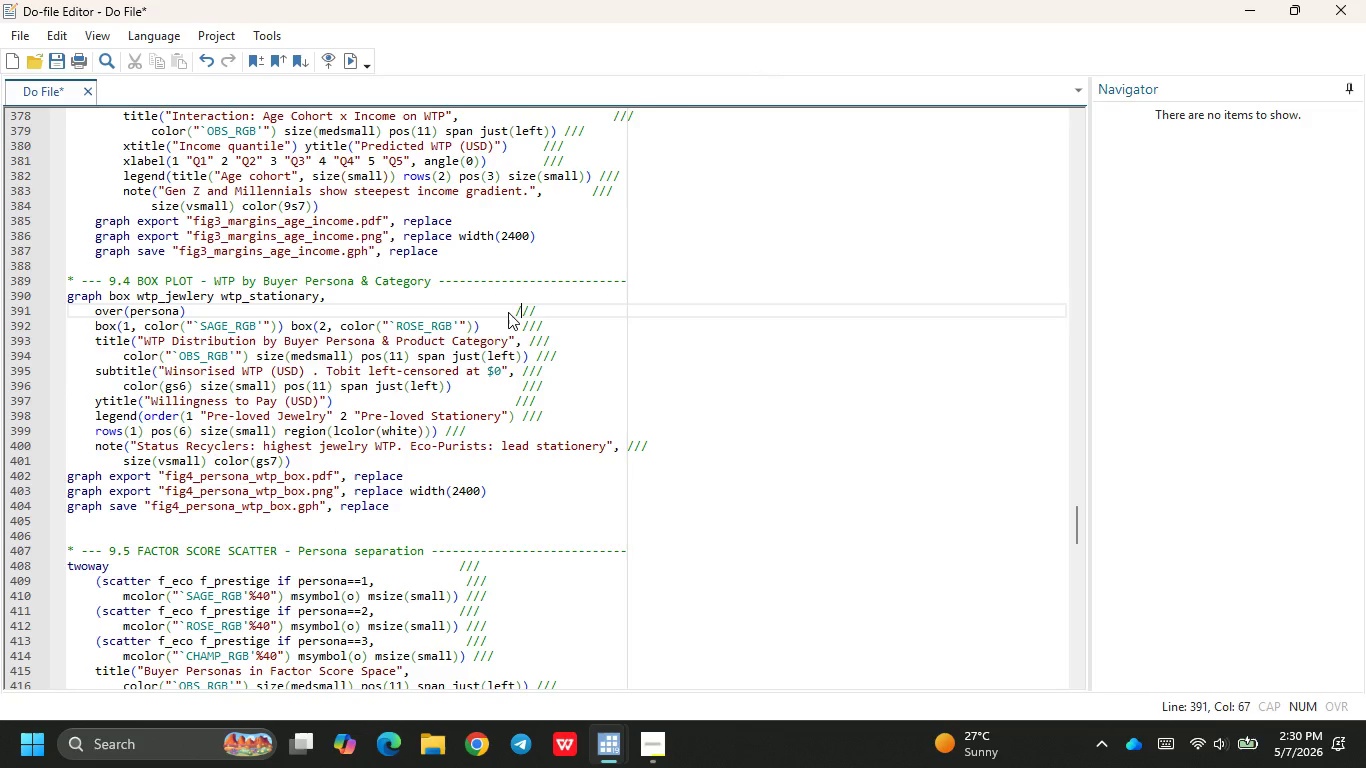 
key(Backspace)
 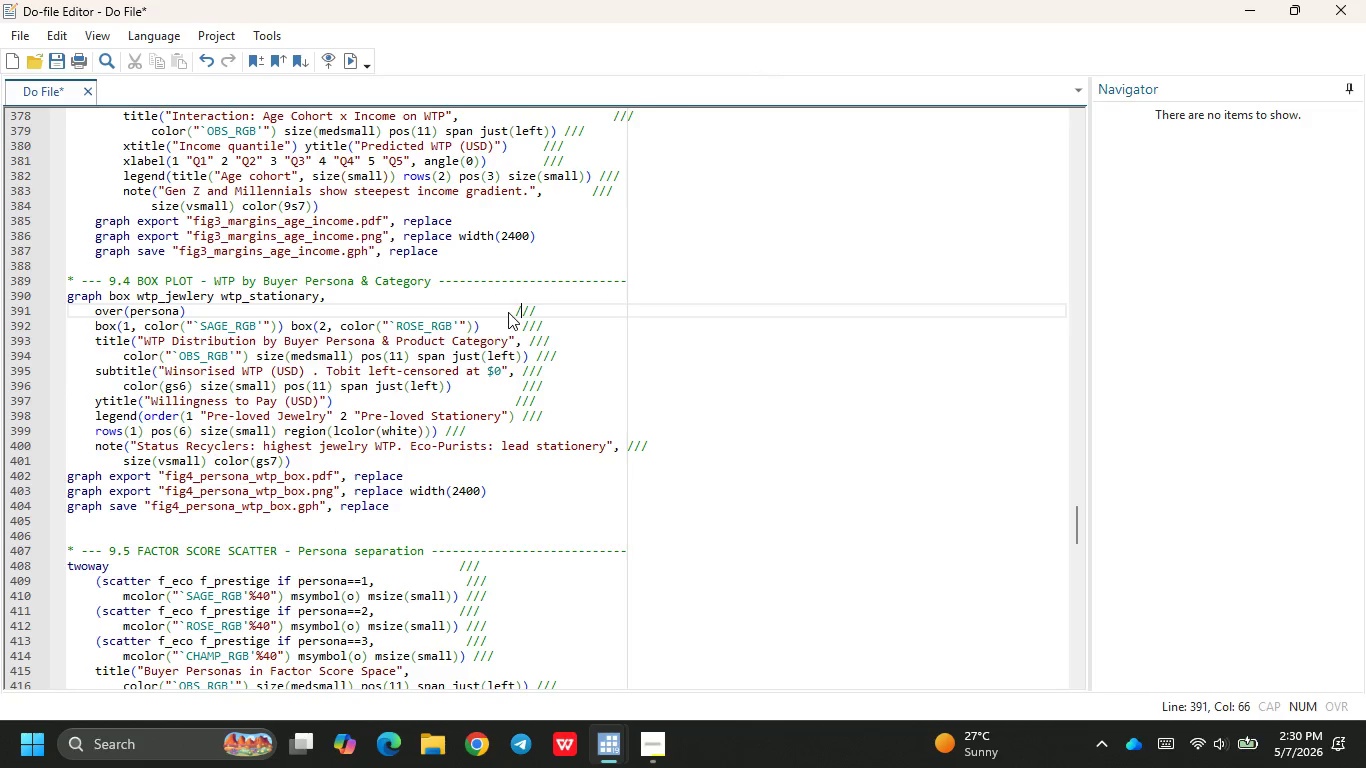 
key(ArrowLeft)
 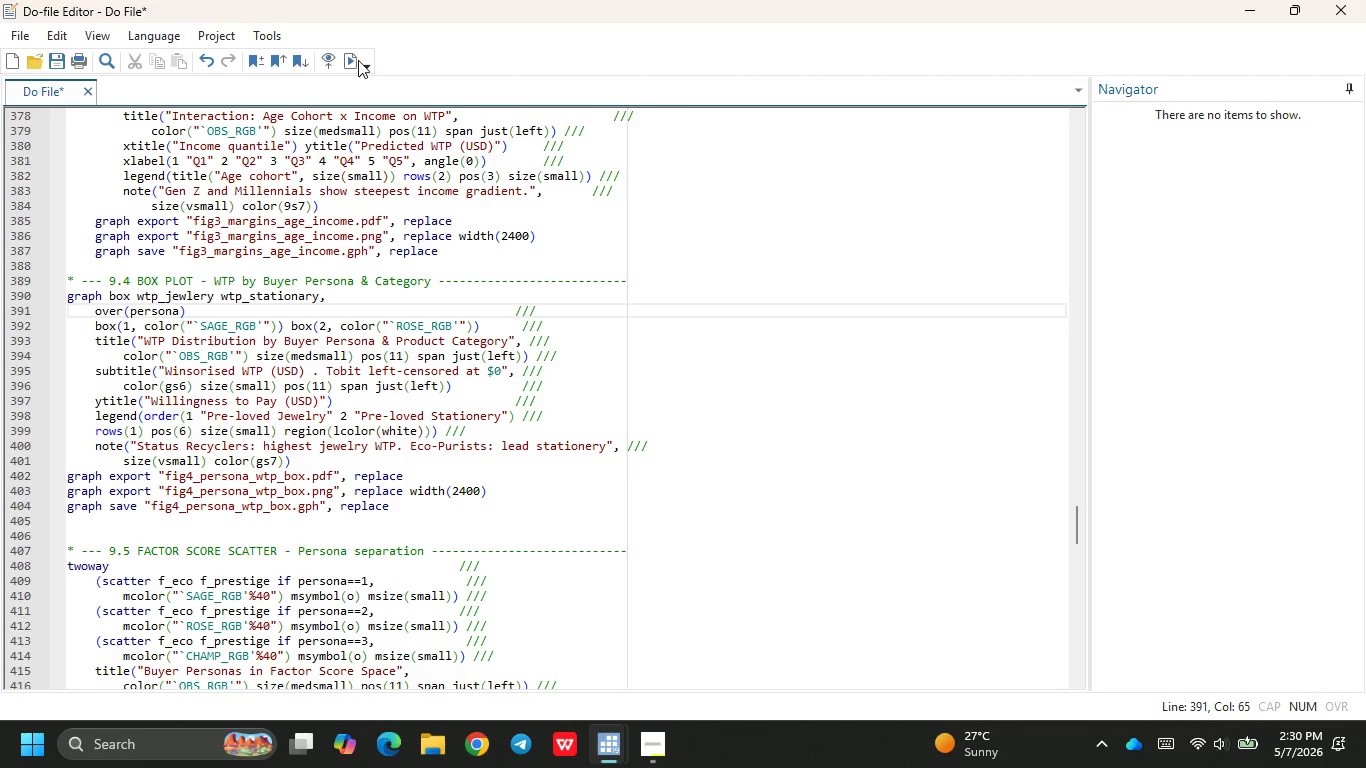 
left_click([351, 54])
 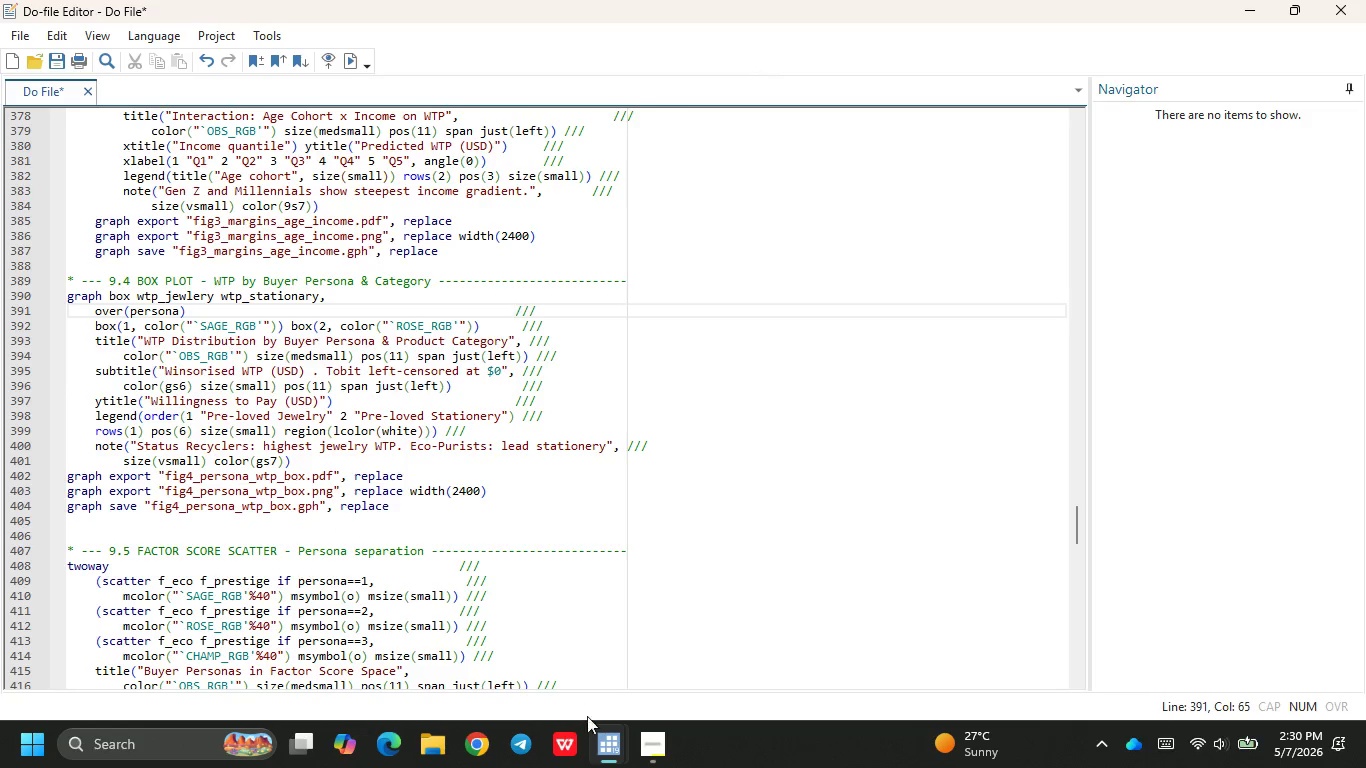 
left_click([601, 751])
 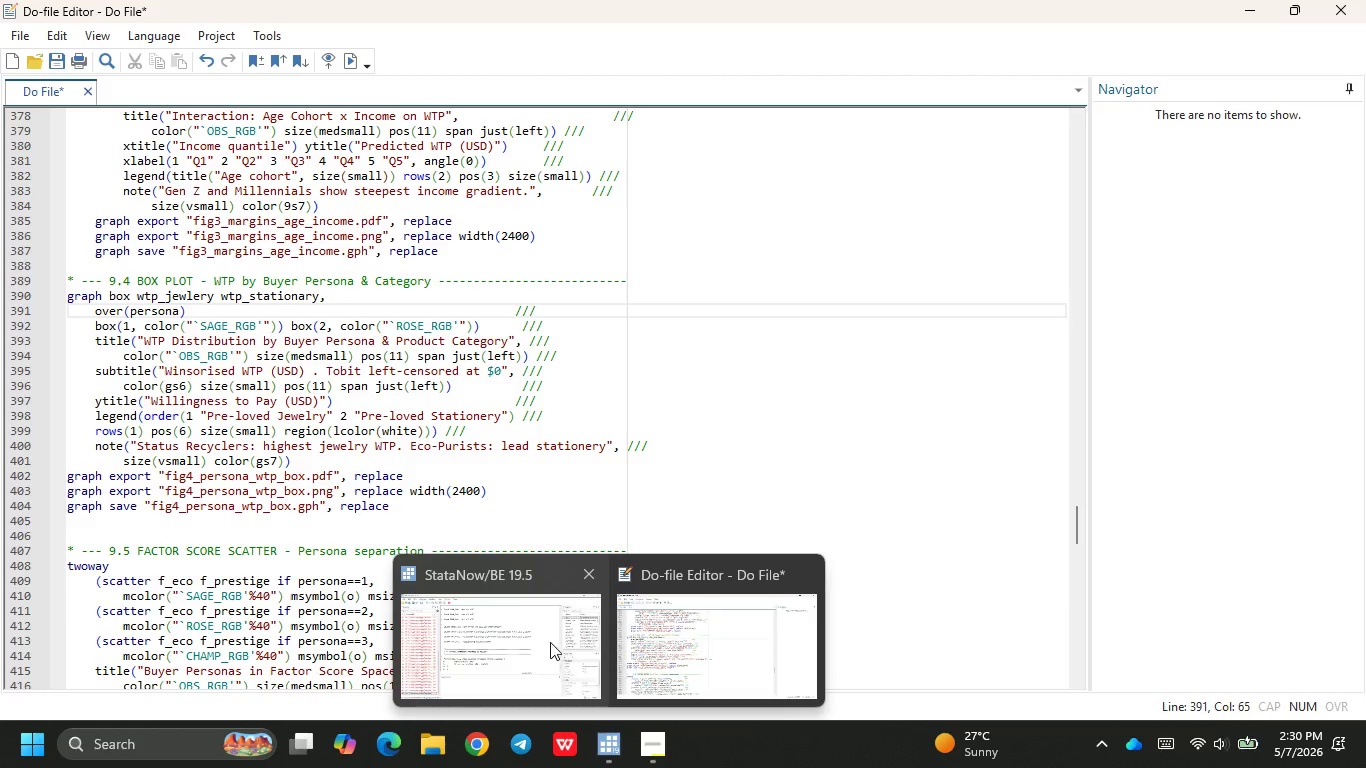 
left_click([549, 643])
 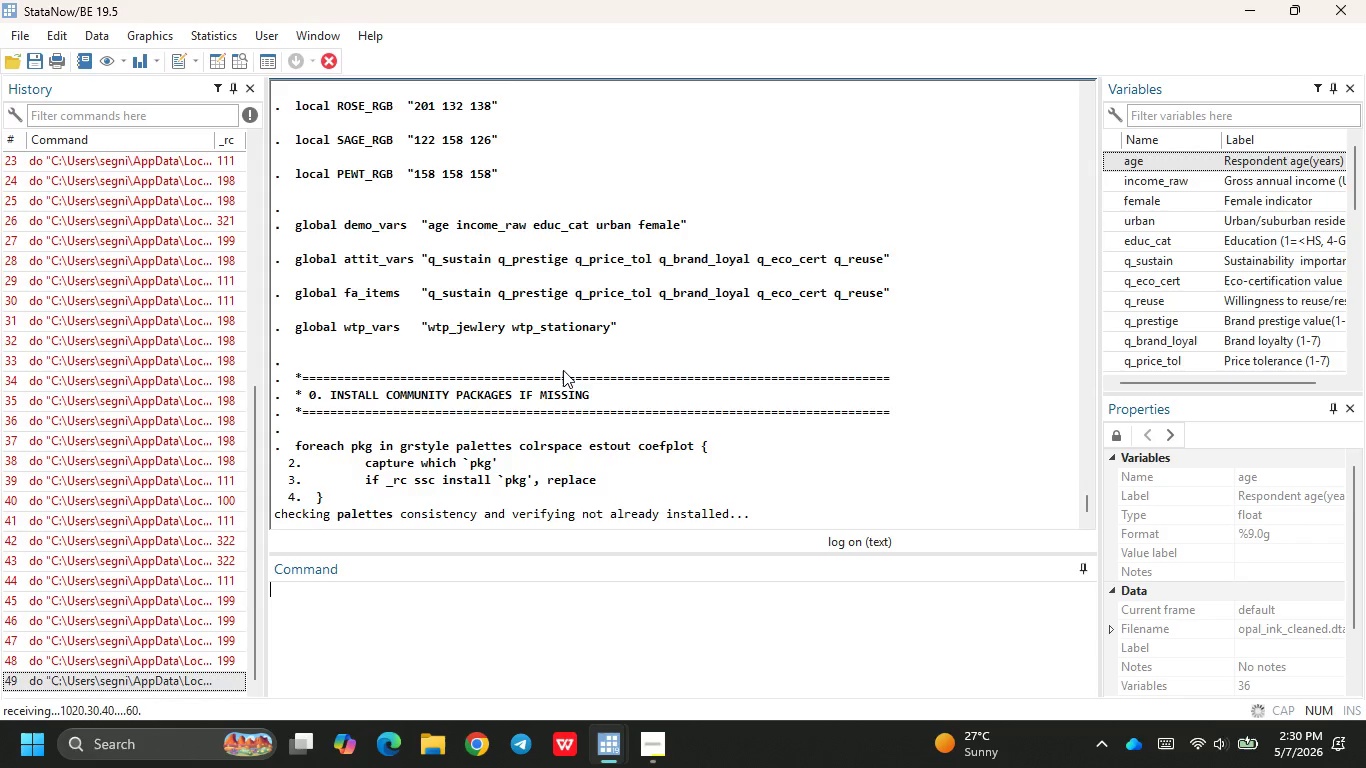 
left_click([653, 748])